 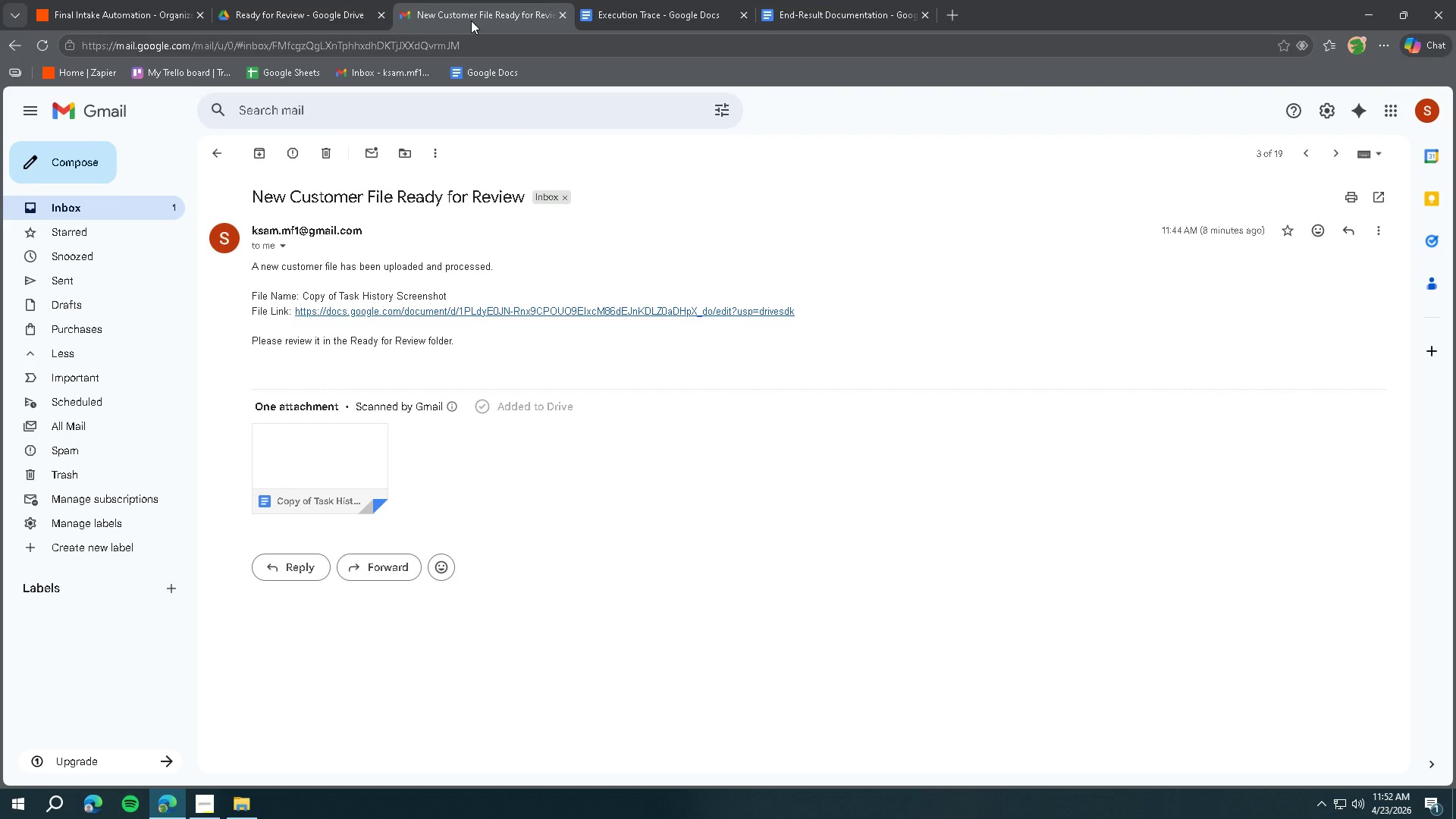 
left_click([814, 13])
 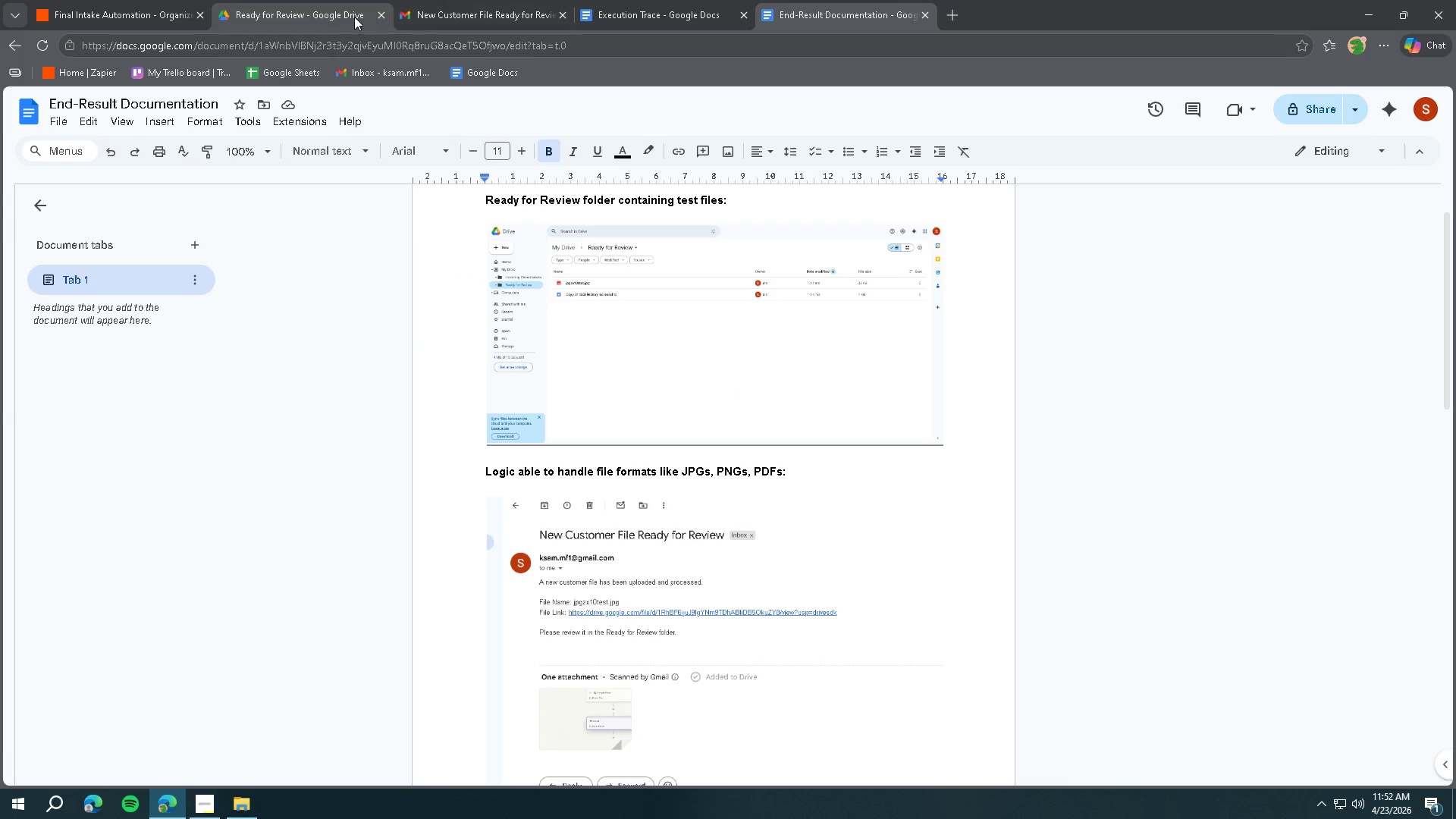 
left_click([472, 16])
 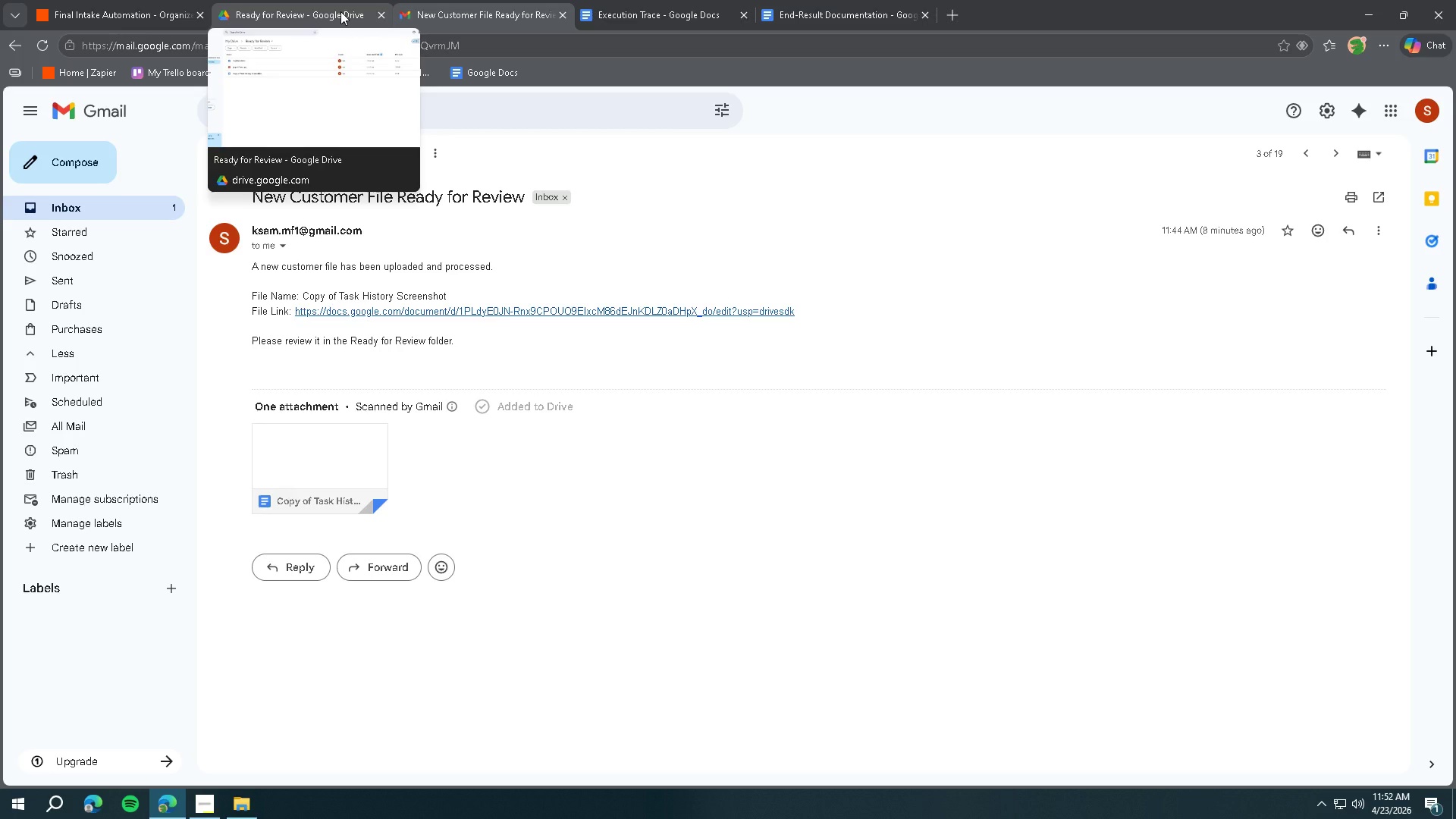 
left_click([340, 11])
 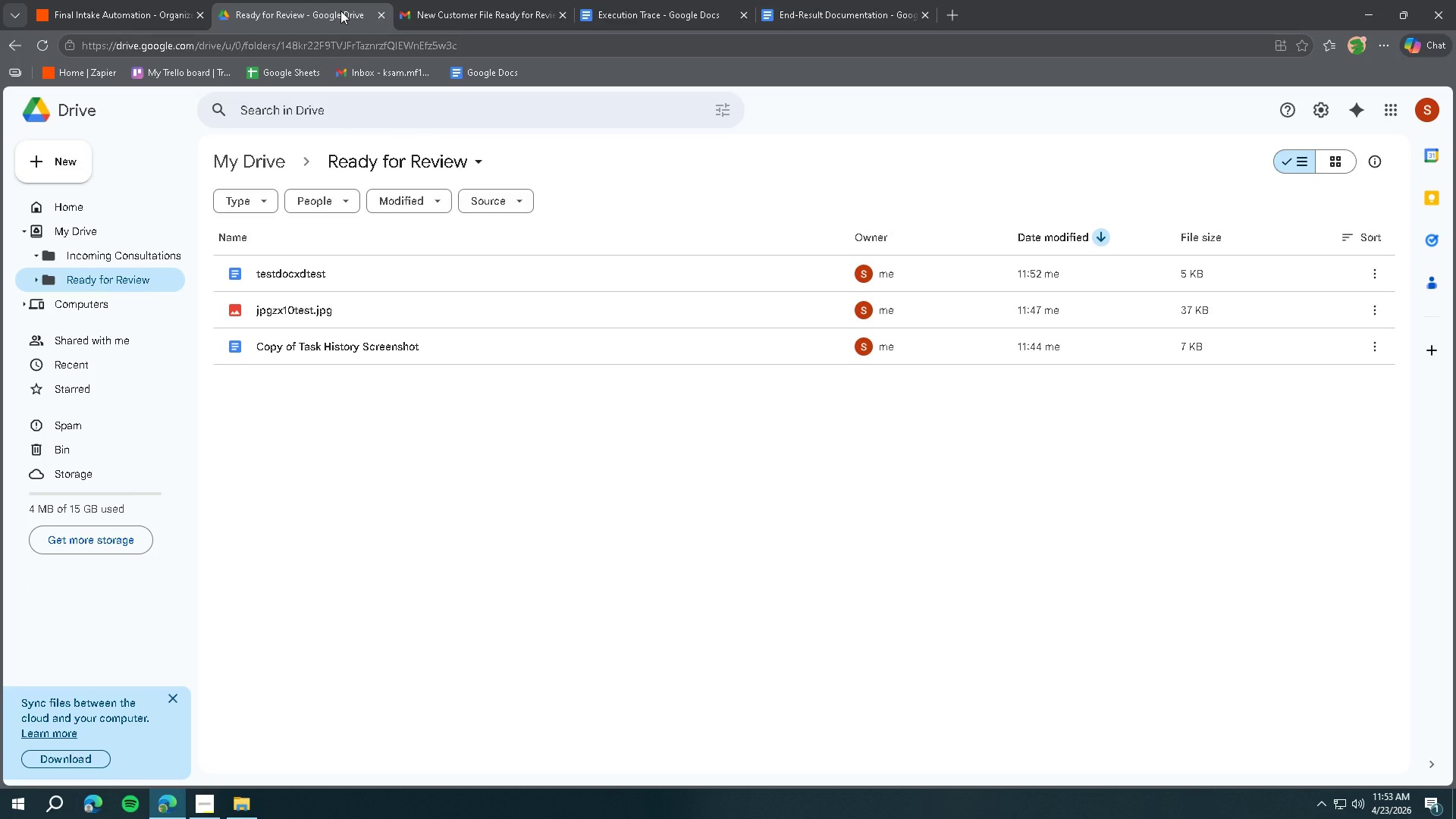 
wait(8.17)
 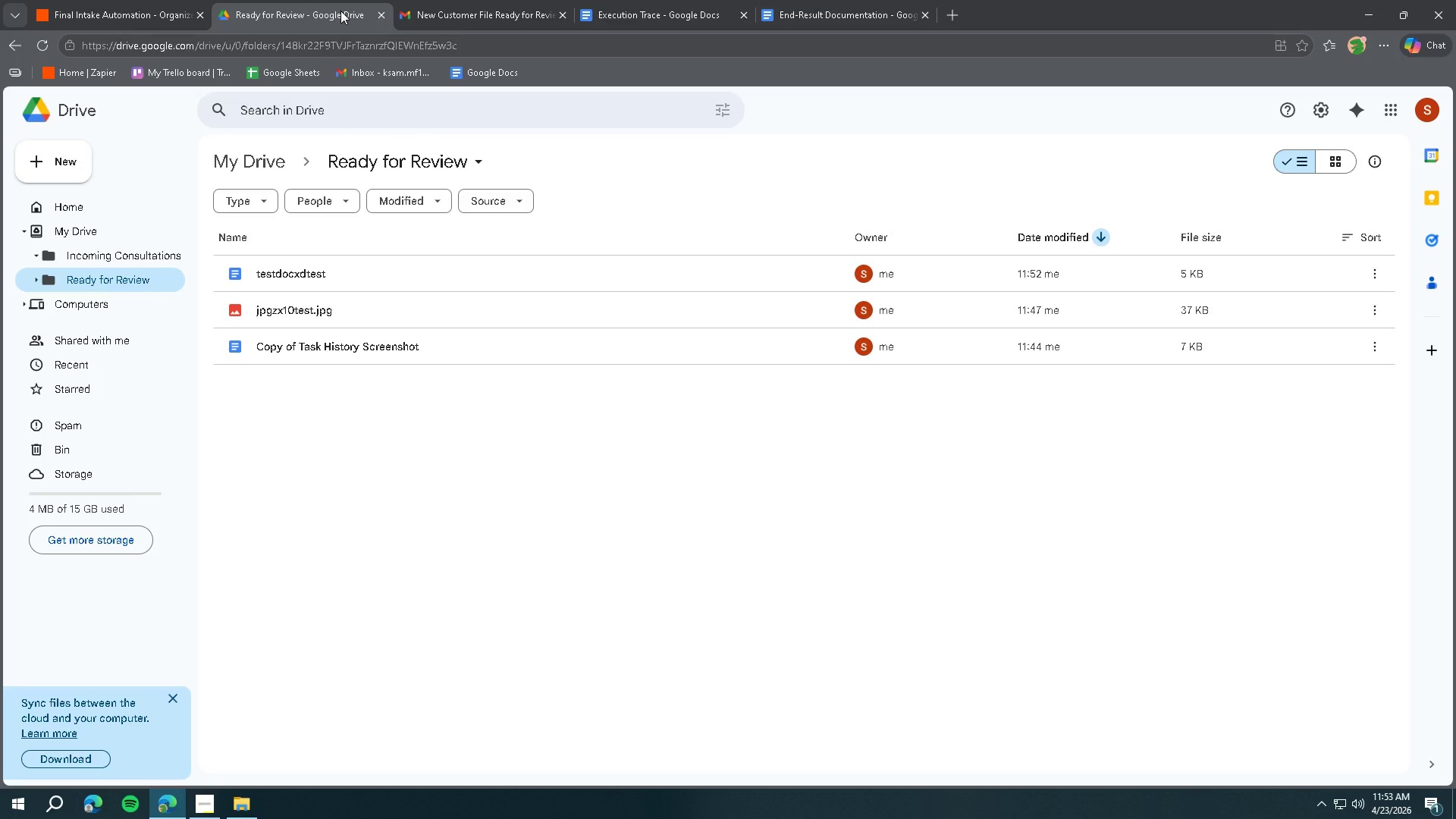 
left_click([800, 20])
 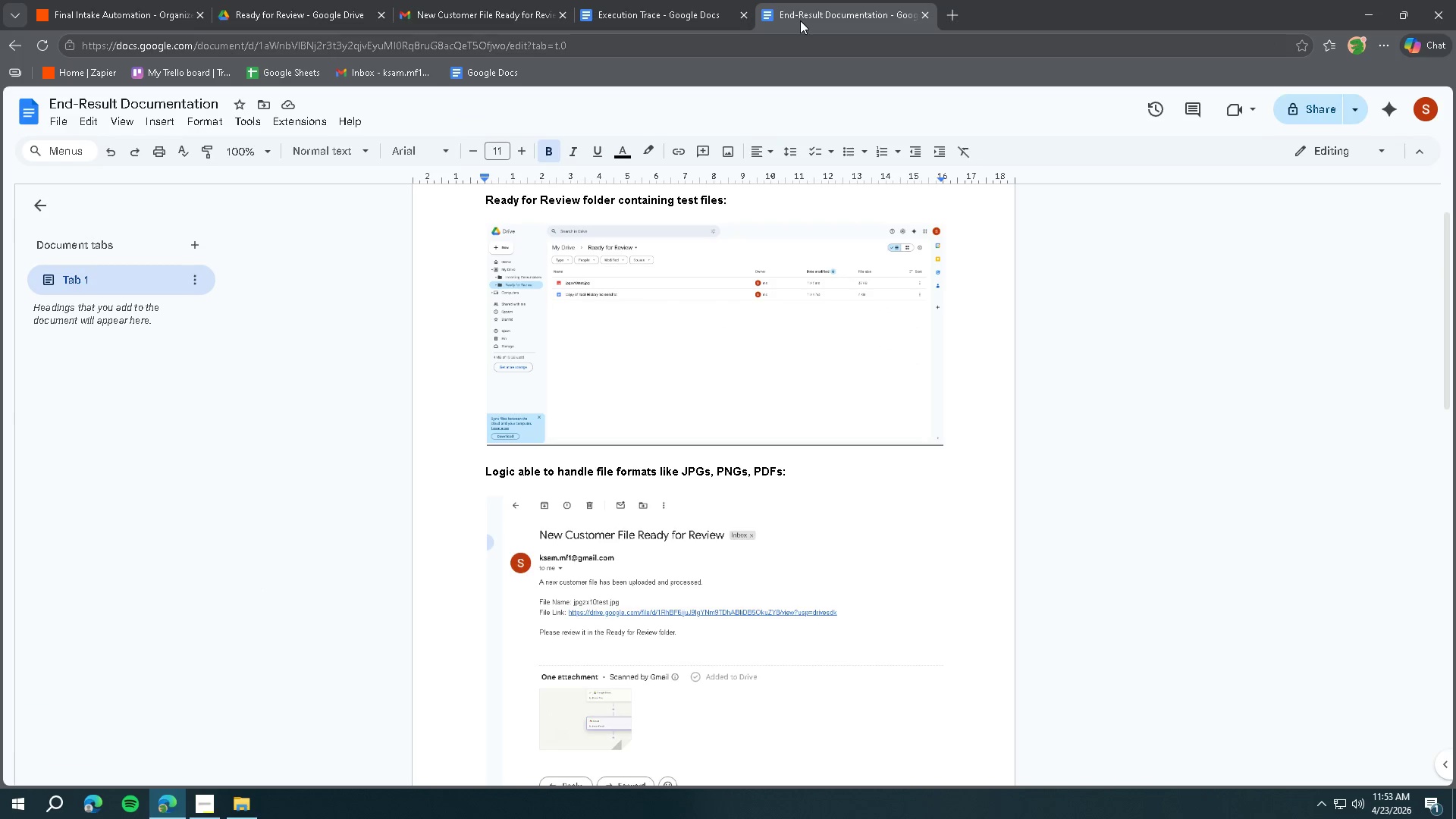 
scroll: coordinate [758, 334], scroll_direction: up, amount: 5.0
 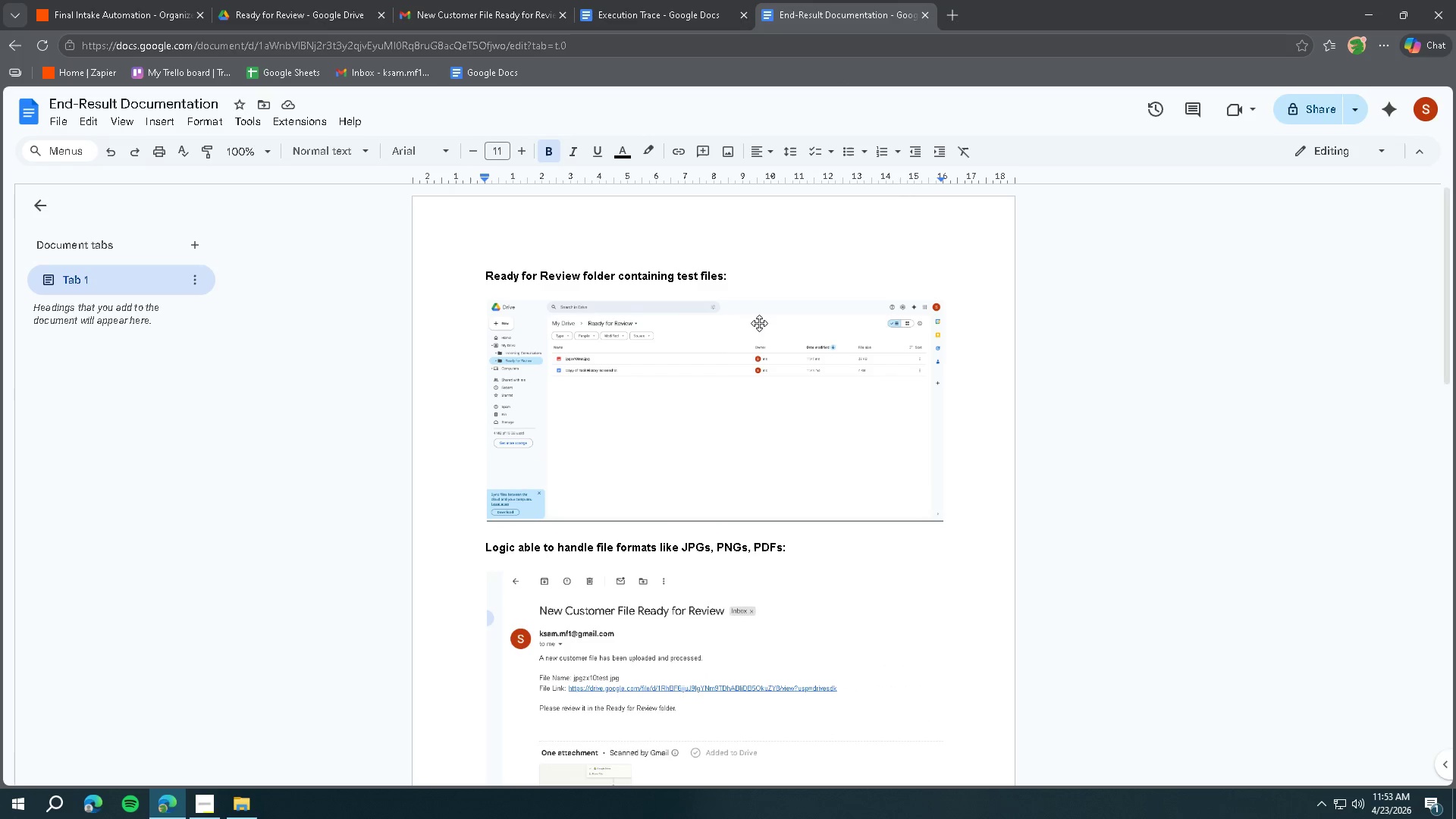 
scroll: coordinate [760, 322], scroll_direction: down, amount: 3.0
 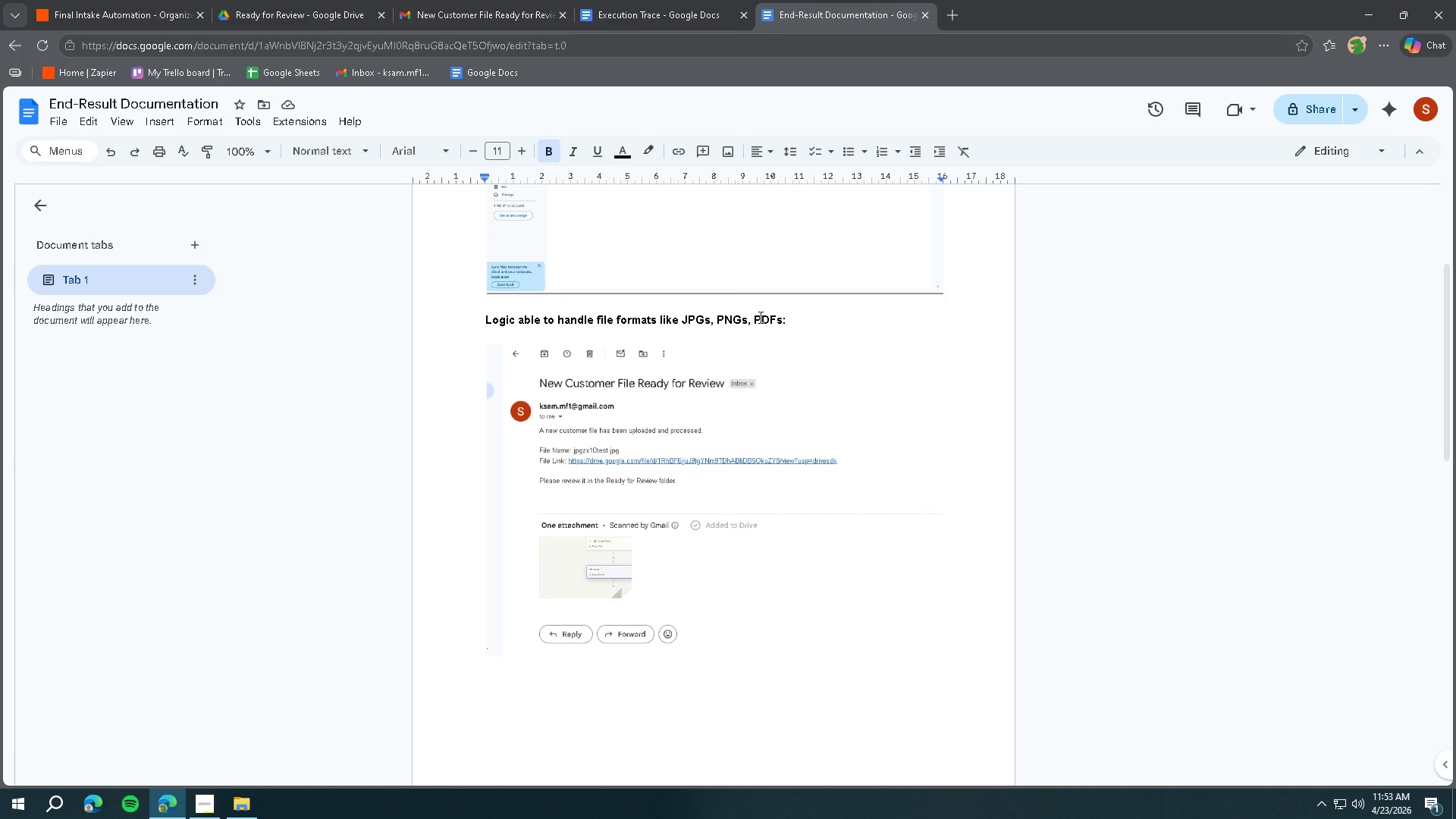 
wait(5.06)
 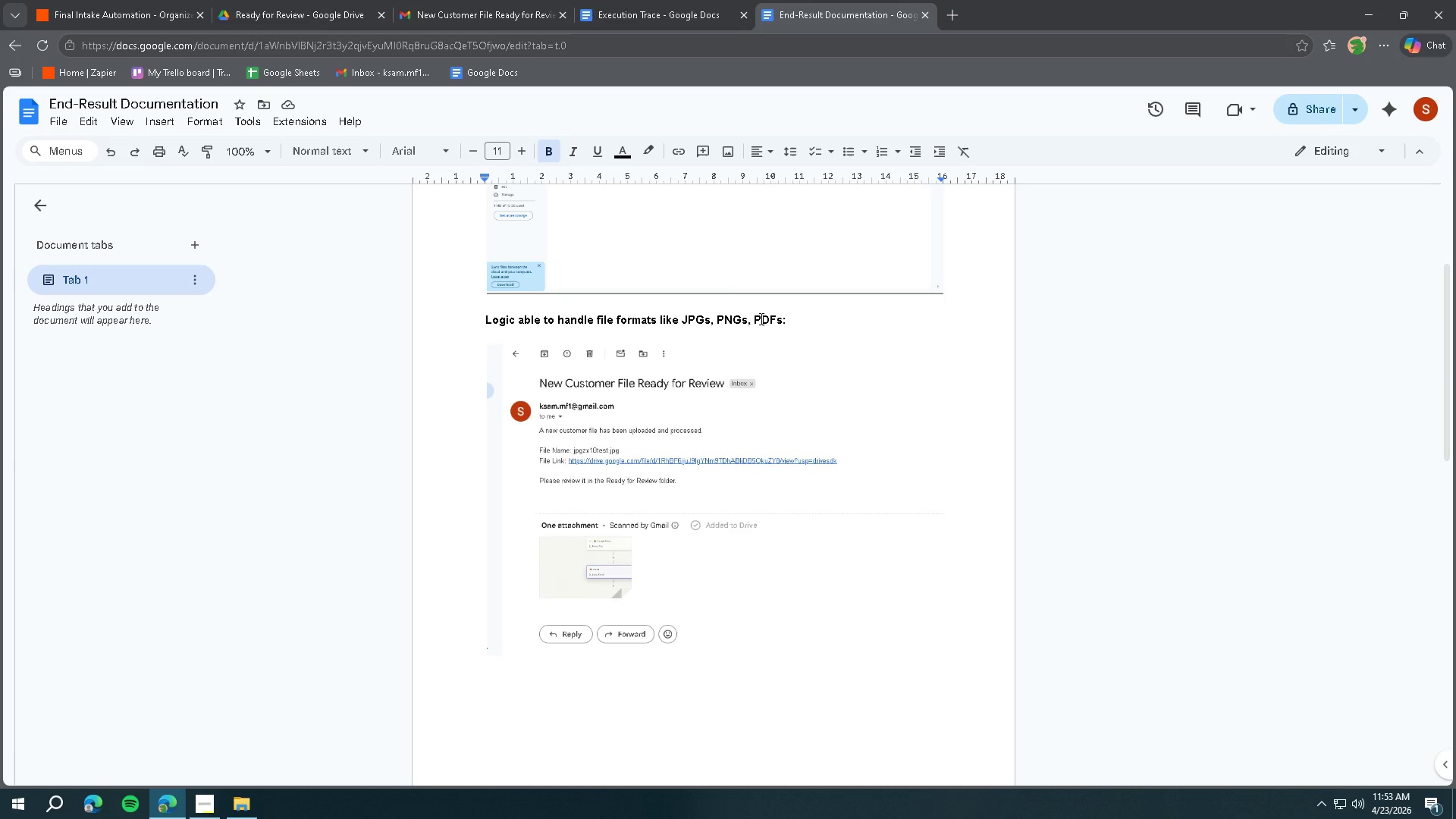 
scroll: coordinate [759, 317], scroll_direction: down, amount: 2.0
 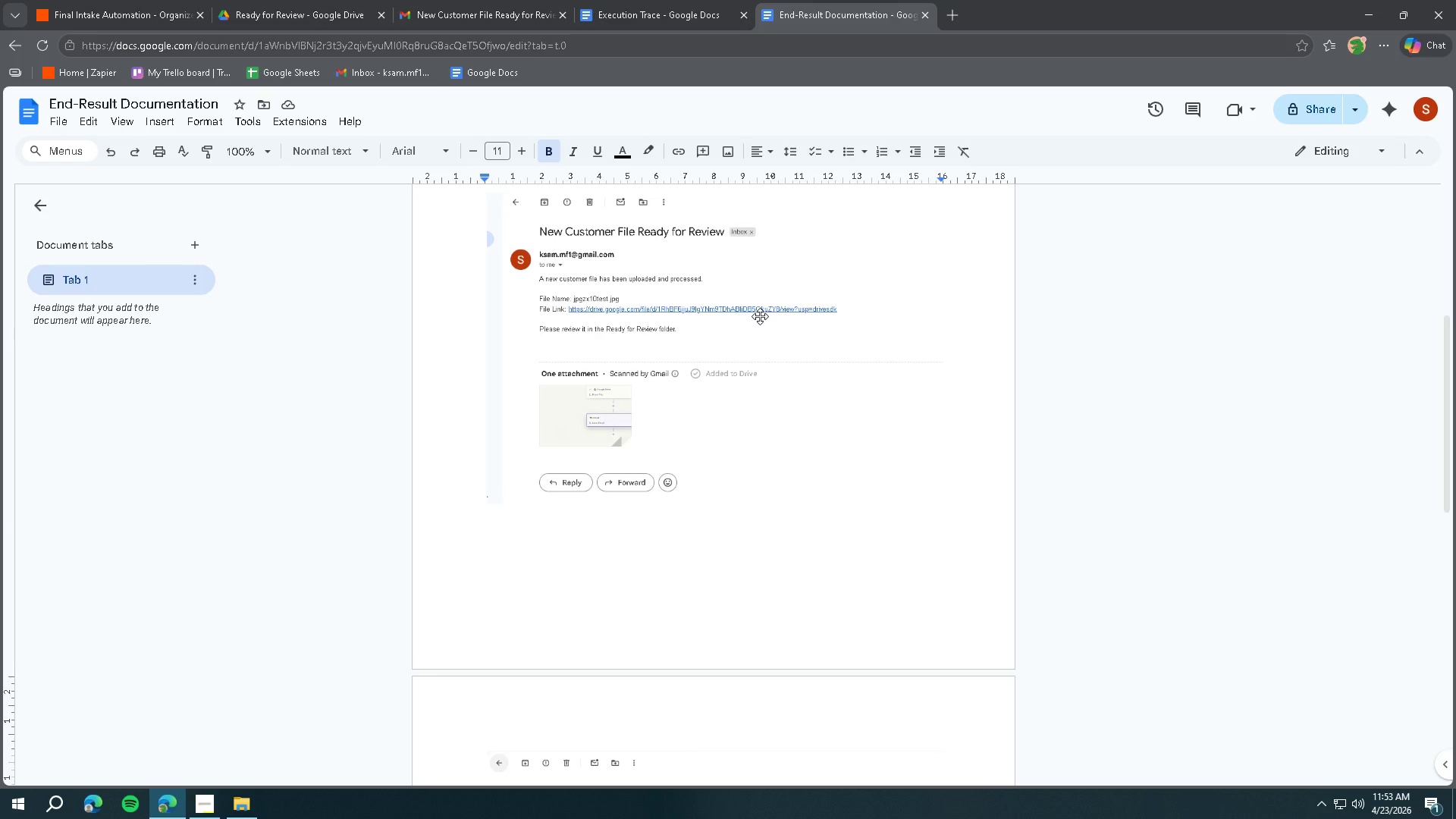 
wait(7.25)
 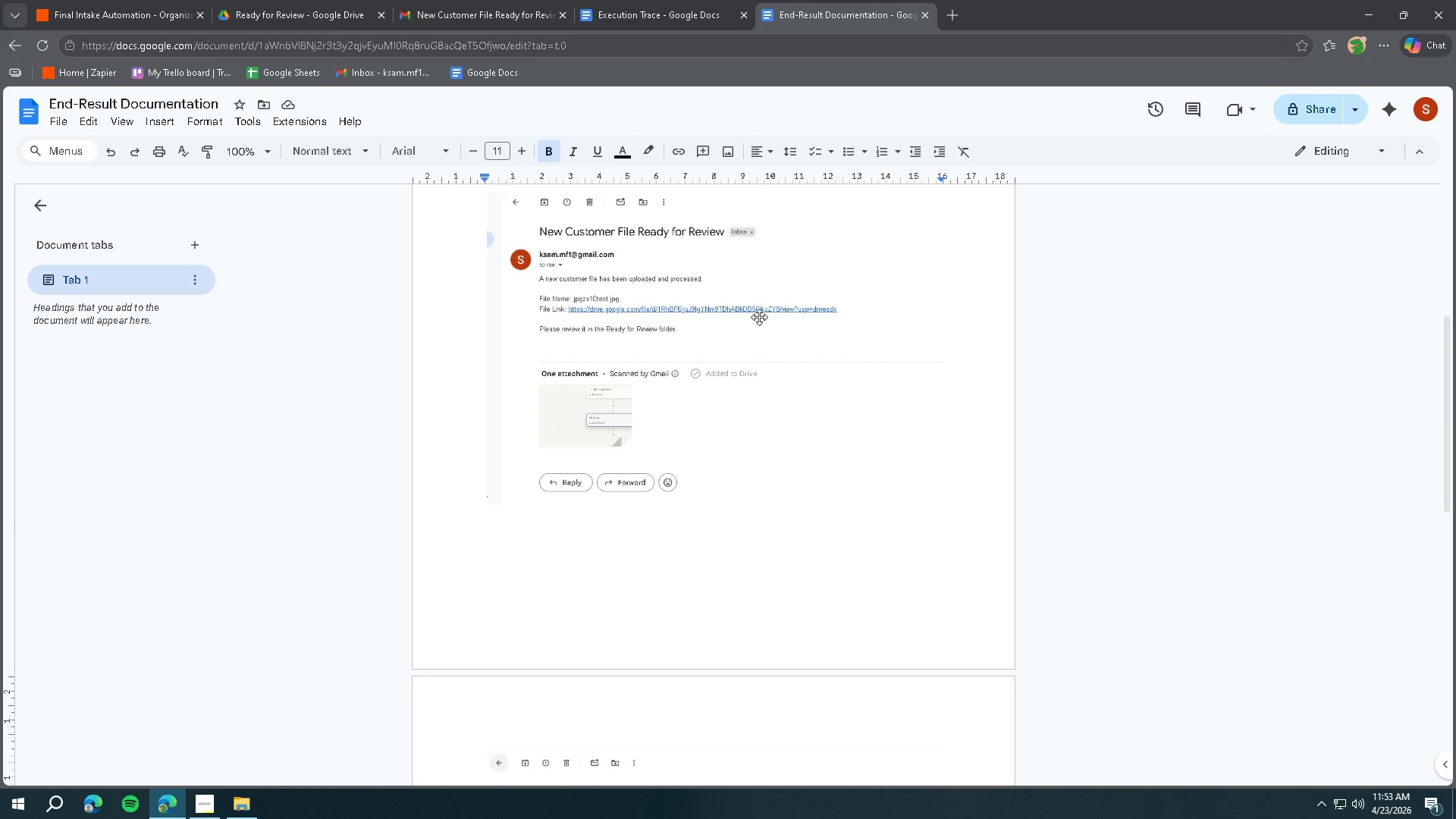 
scroll: coordinate [752, 350], scroll_direction: down, amount: 5.0
 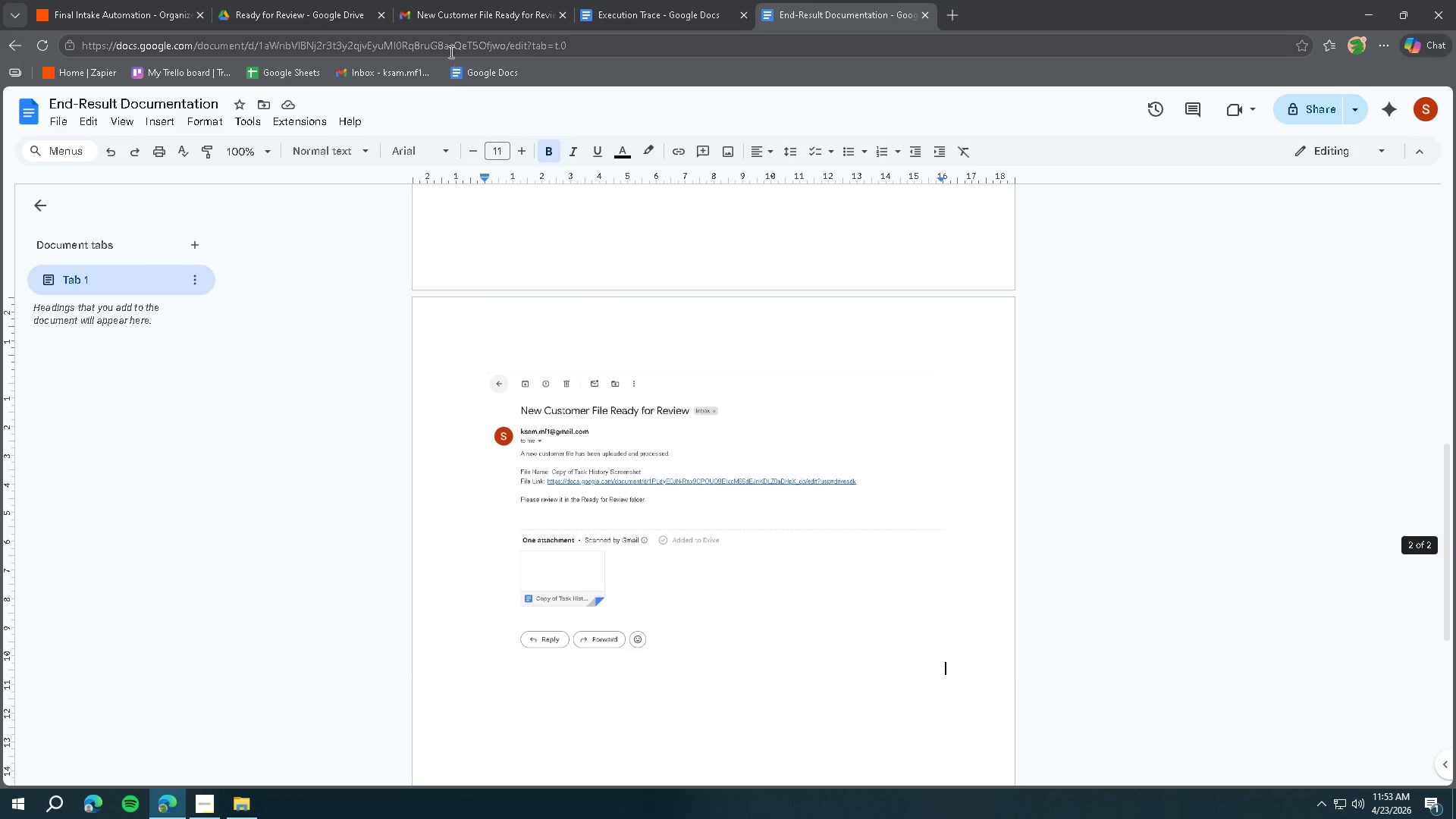 
left_click([446, 22])
 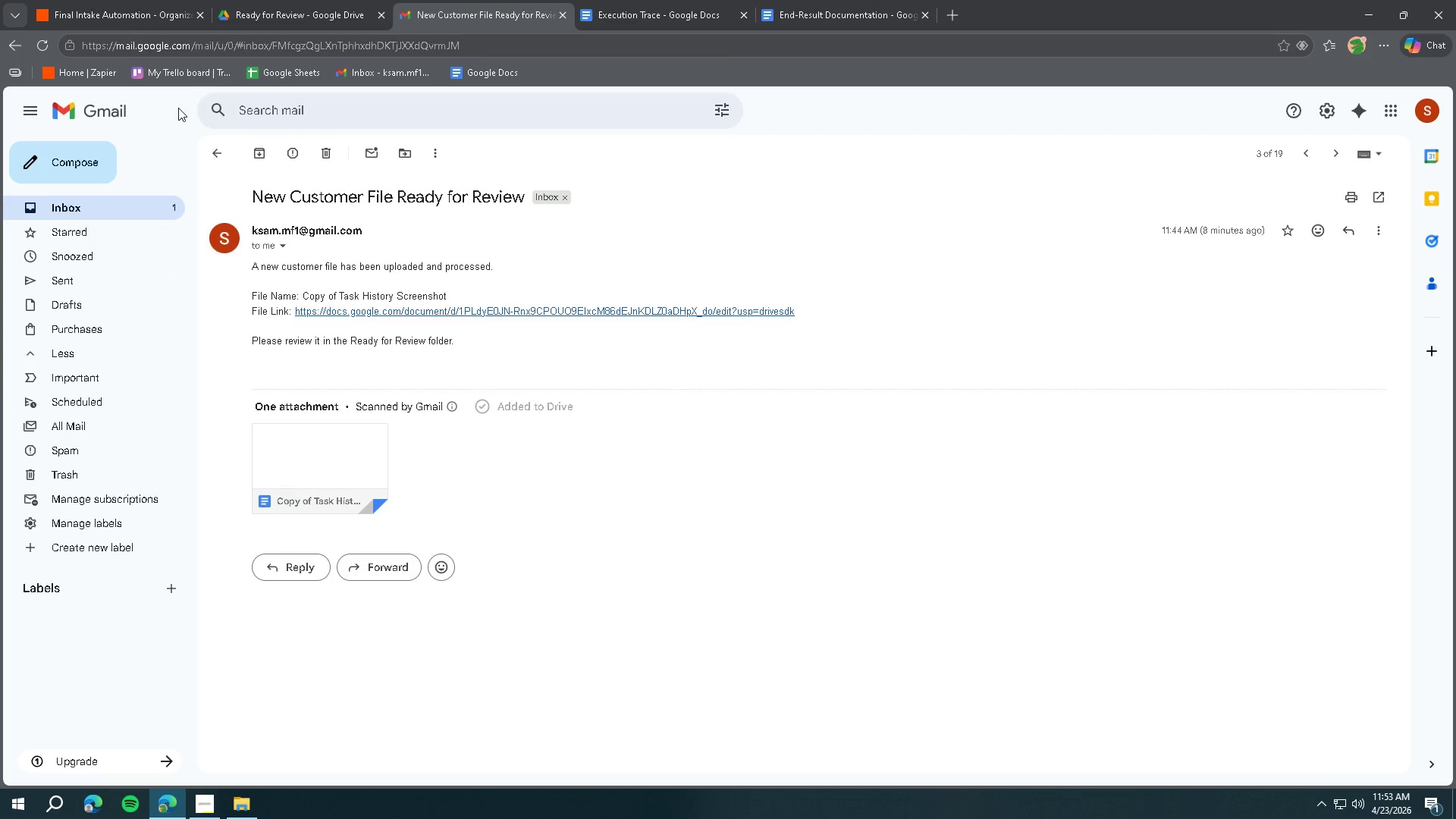 
left_click([107, 104])
 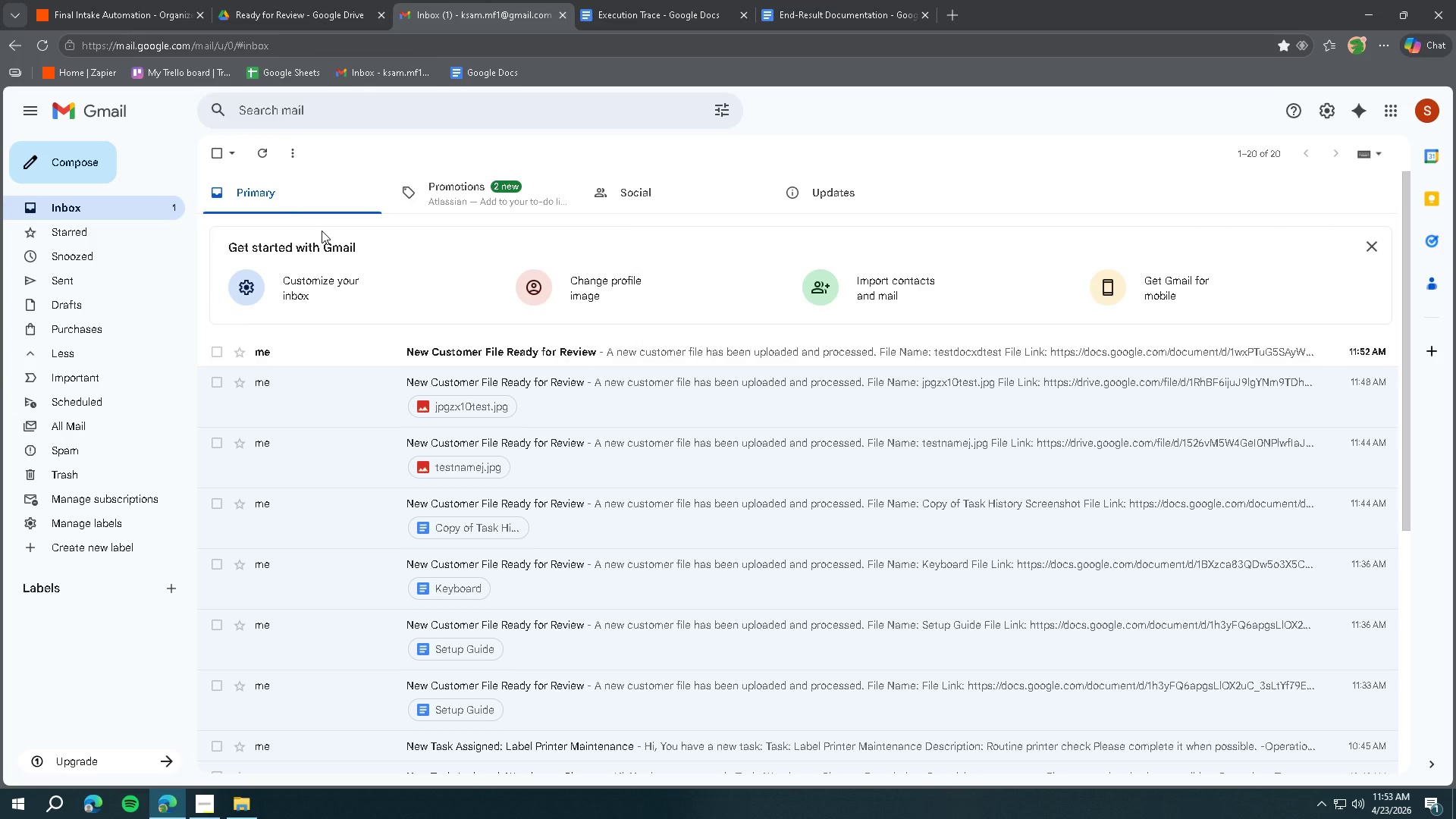 
scroll: coordinate [322, 230], scroll_direction: down, amount: 1.0
 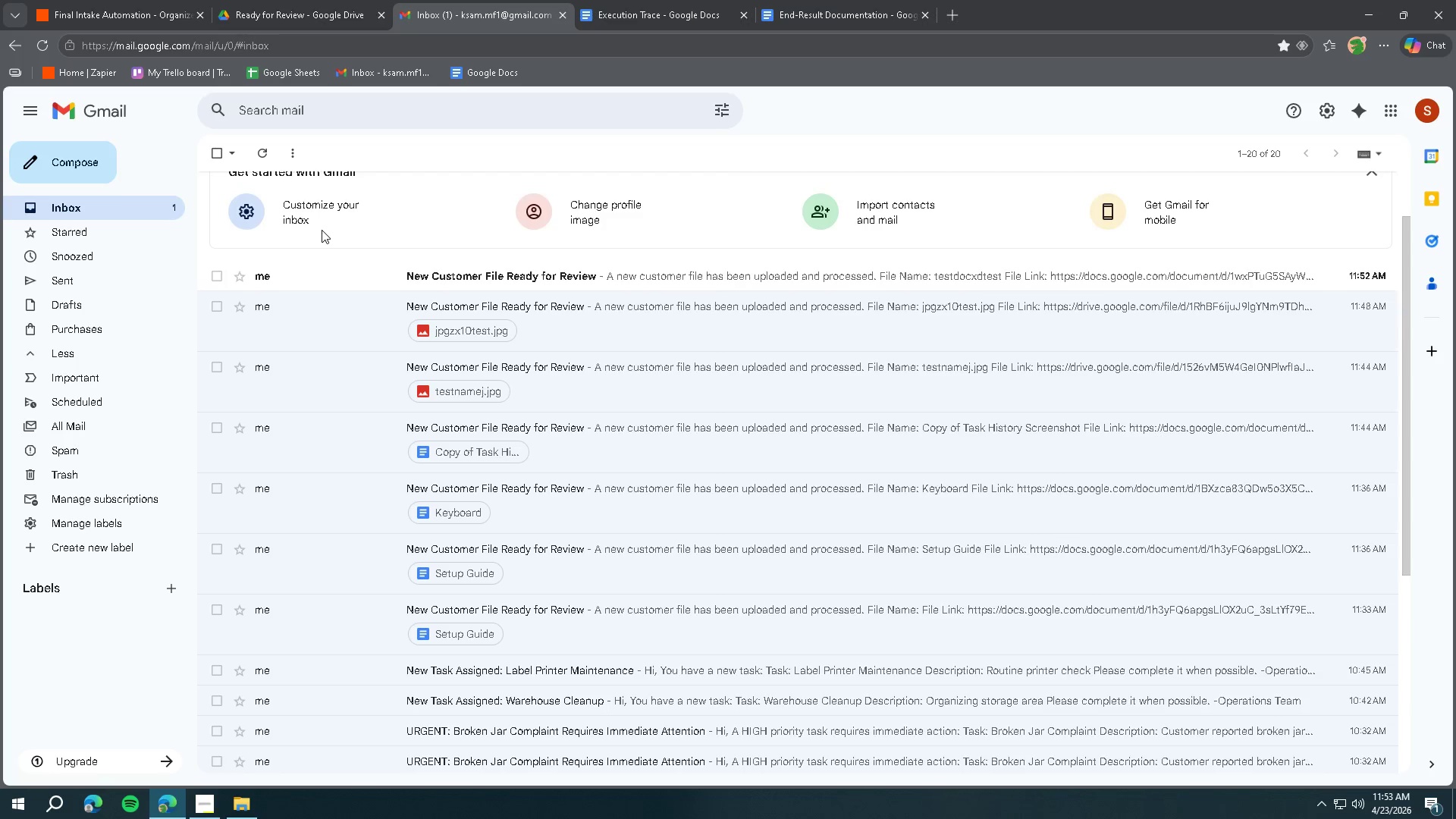 
key(Meta+MetaLeft)
 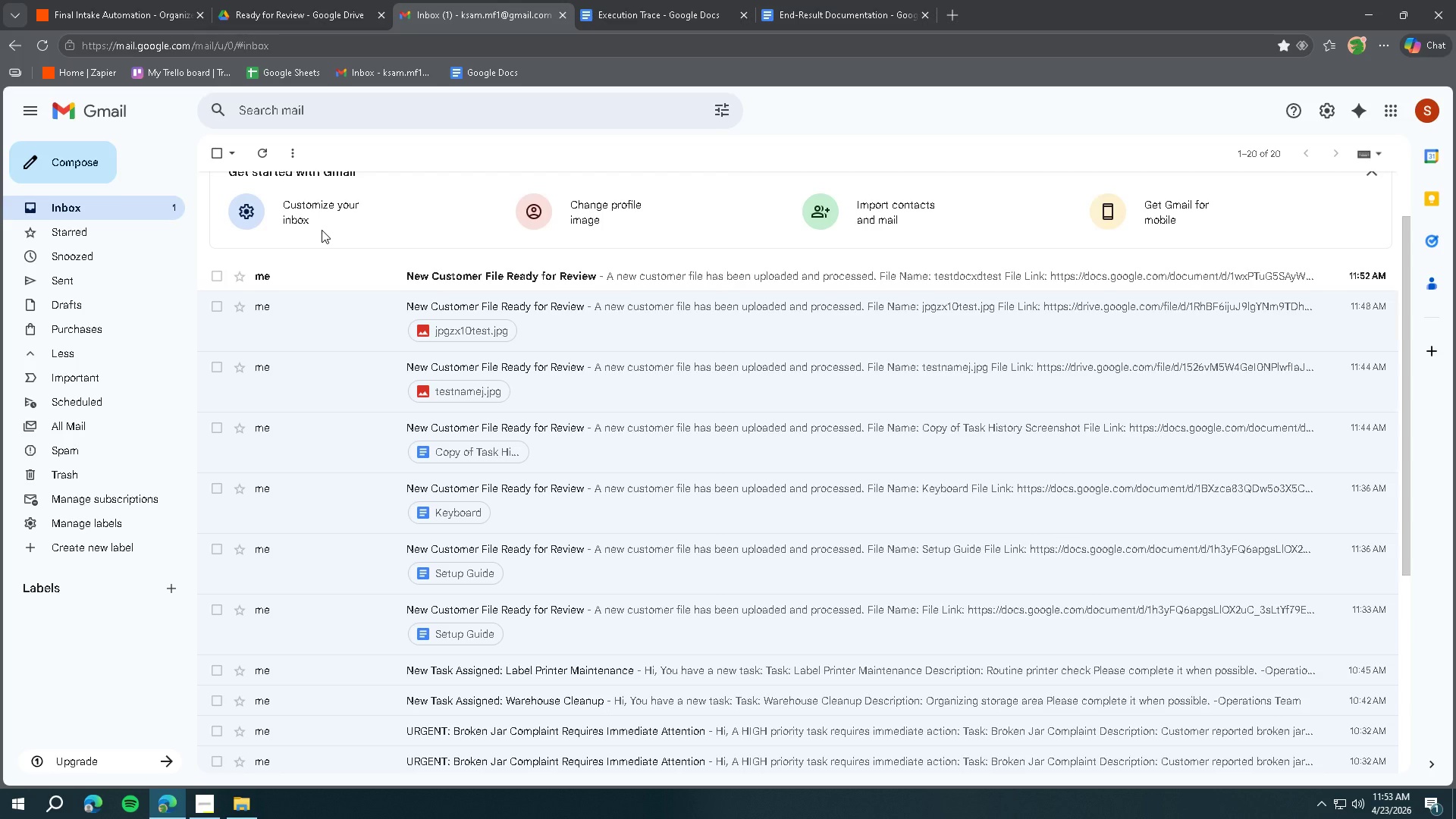 
key(Meta+Shift+ShiftLeft)
 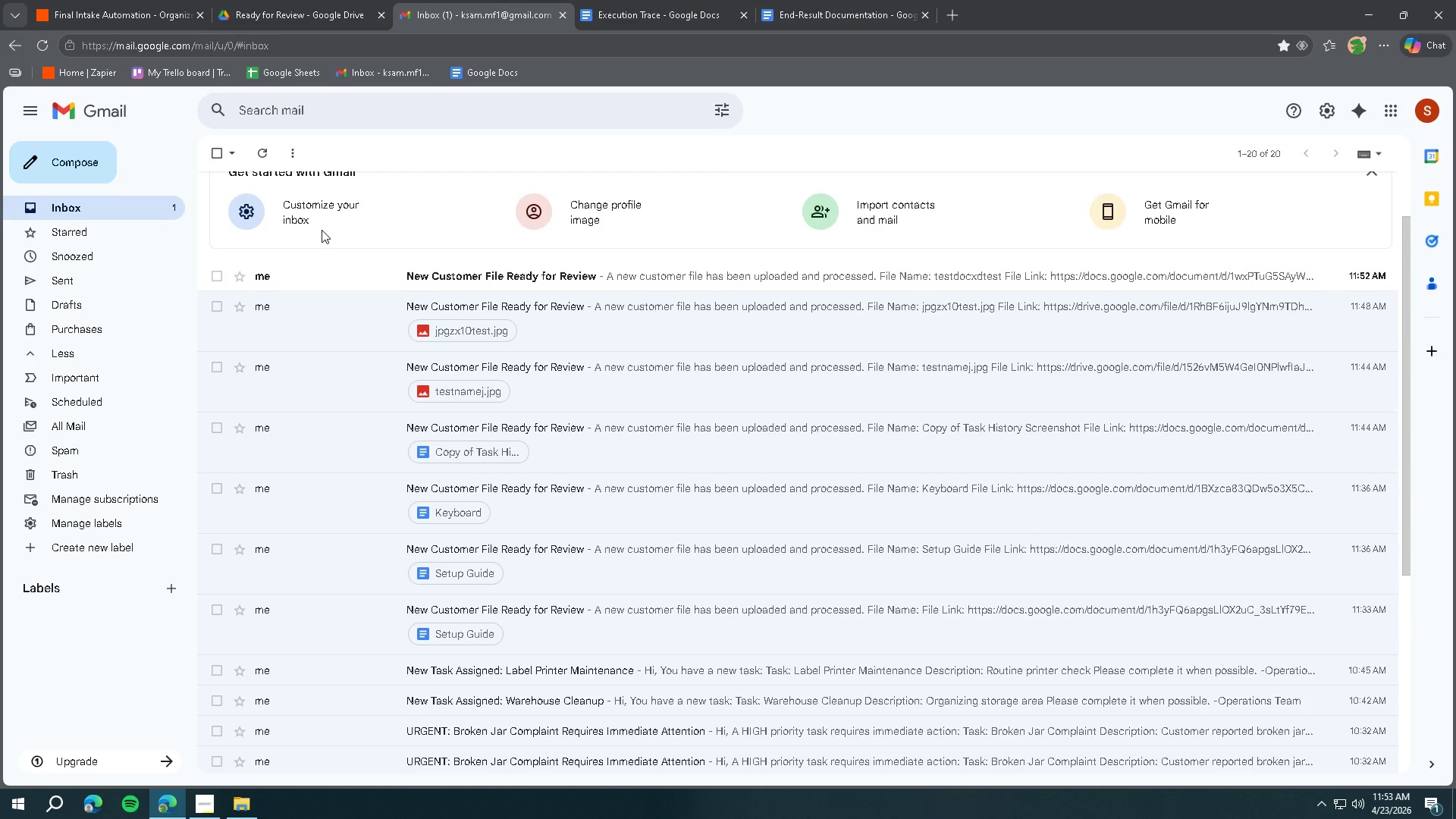 
key(Meta+Shift+S)
 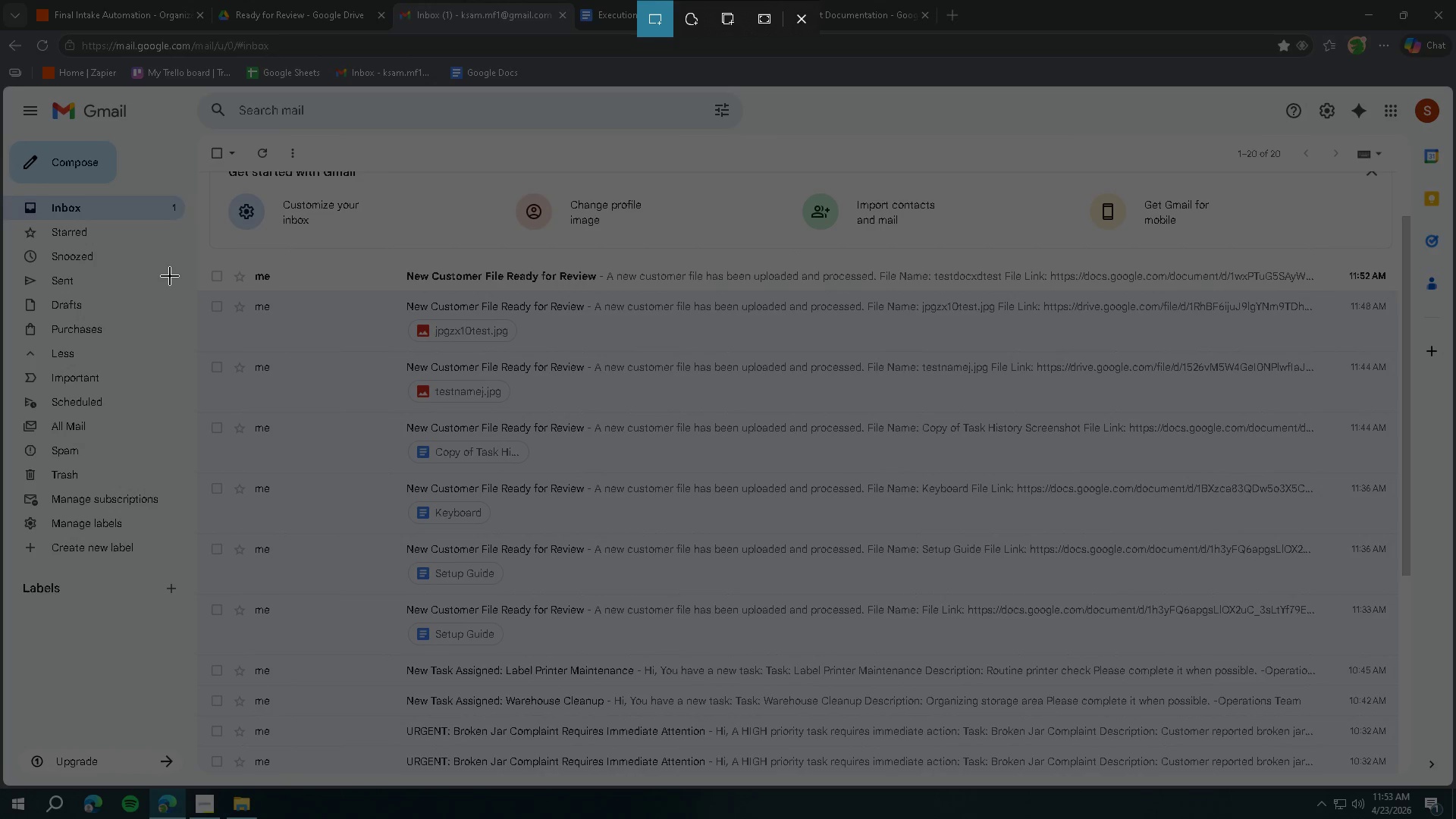 
key(Escape)
 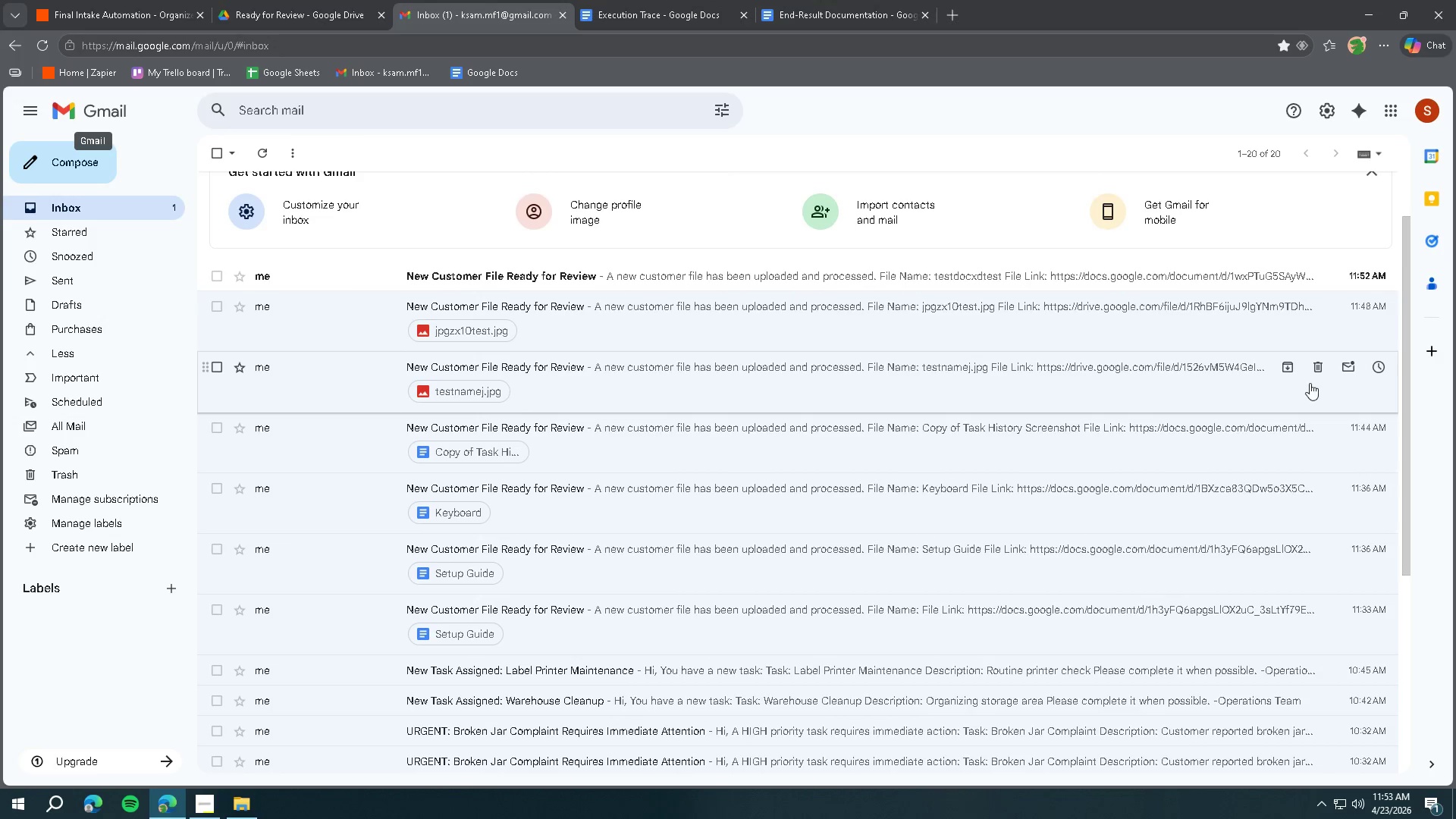 
left_click([1321, 370])
 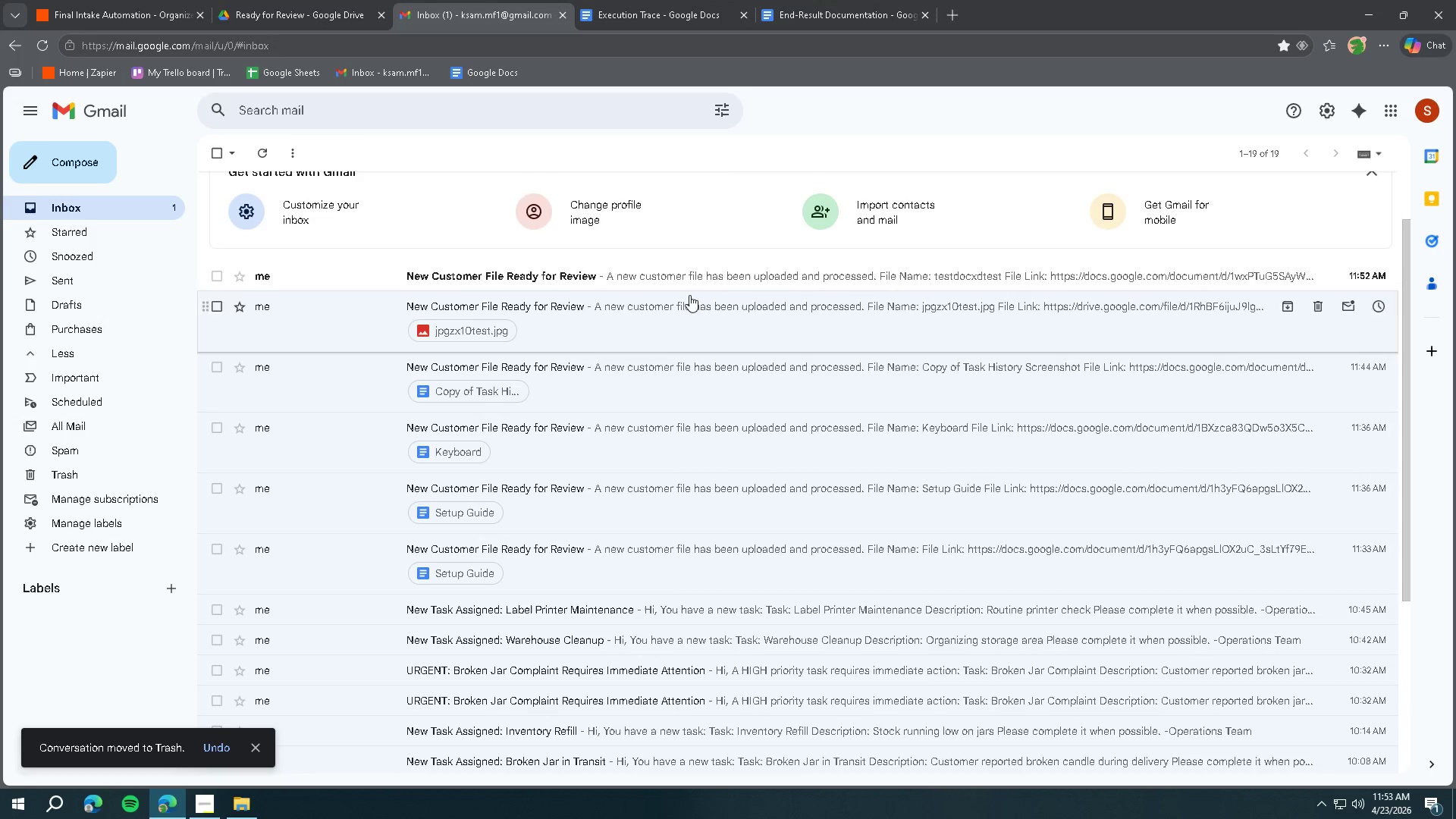 
key(Meta+MetaLeft)
 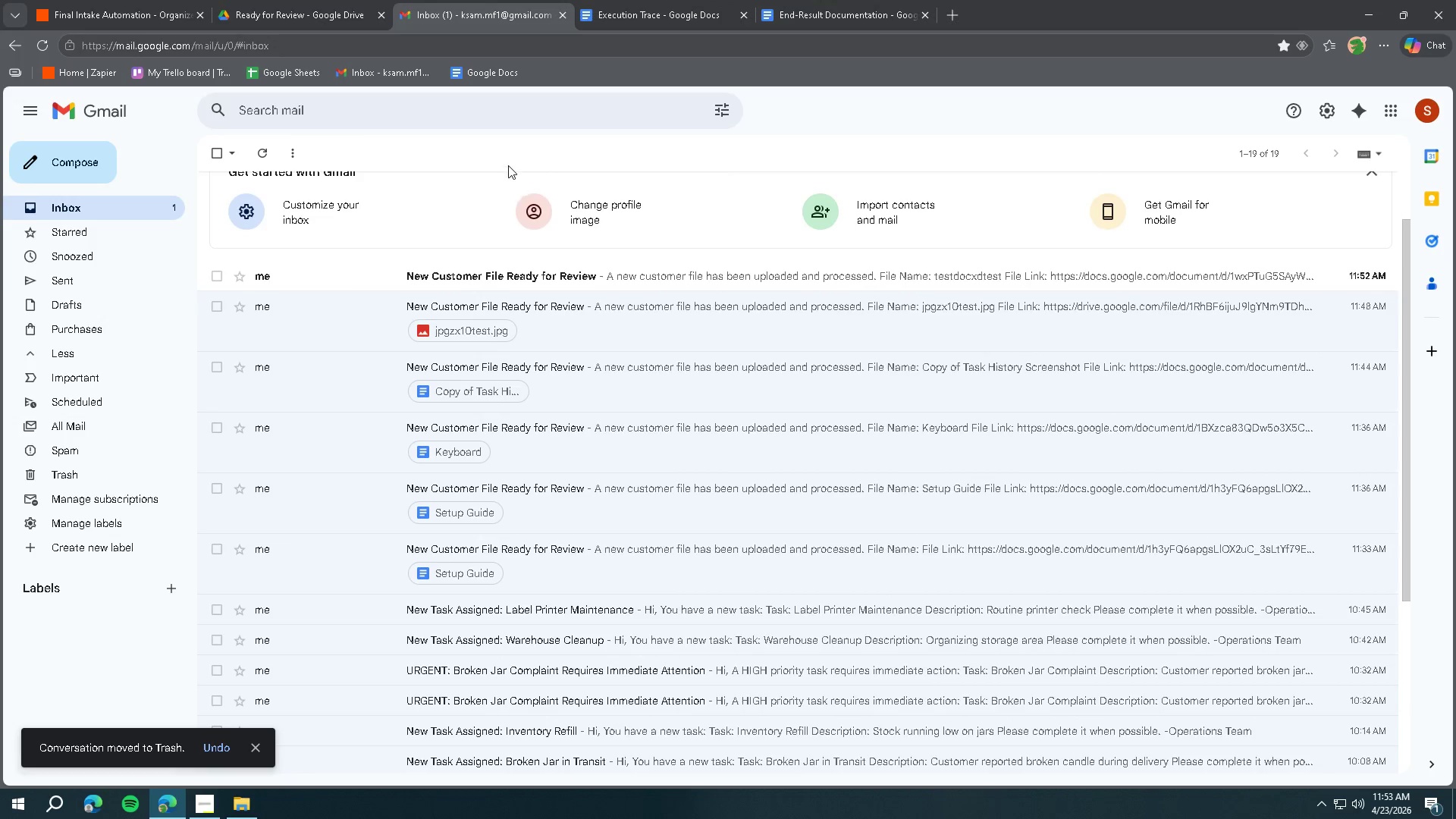 
key(Meta+Shift+ShiftLeft)
 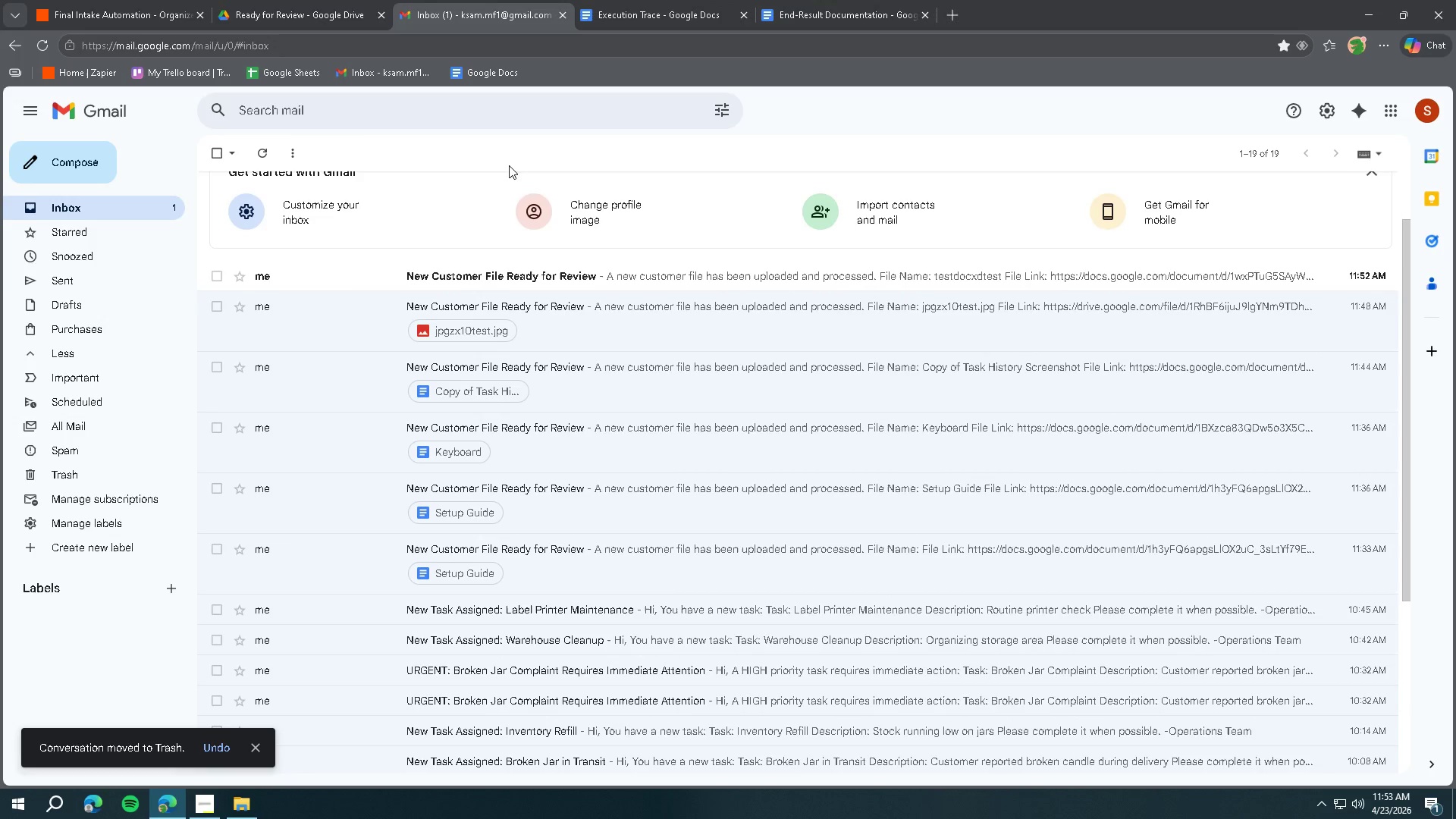 
key(Meta+Shift+S)
 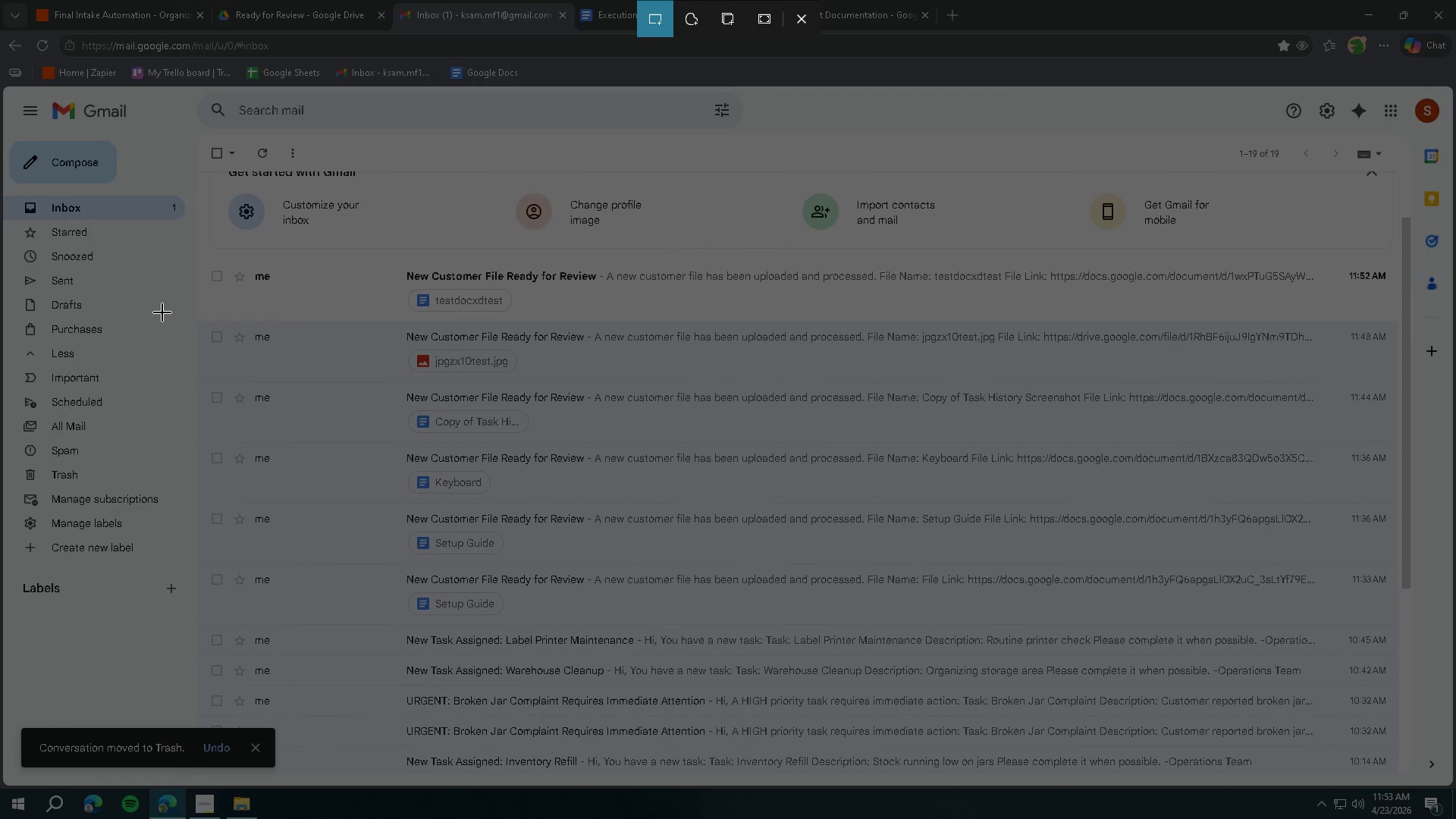 
left_click_drag(start_coordinate=[71, 303], to_coordinate=[1411, 458])
 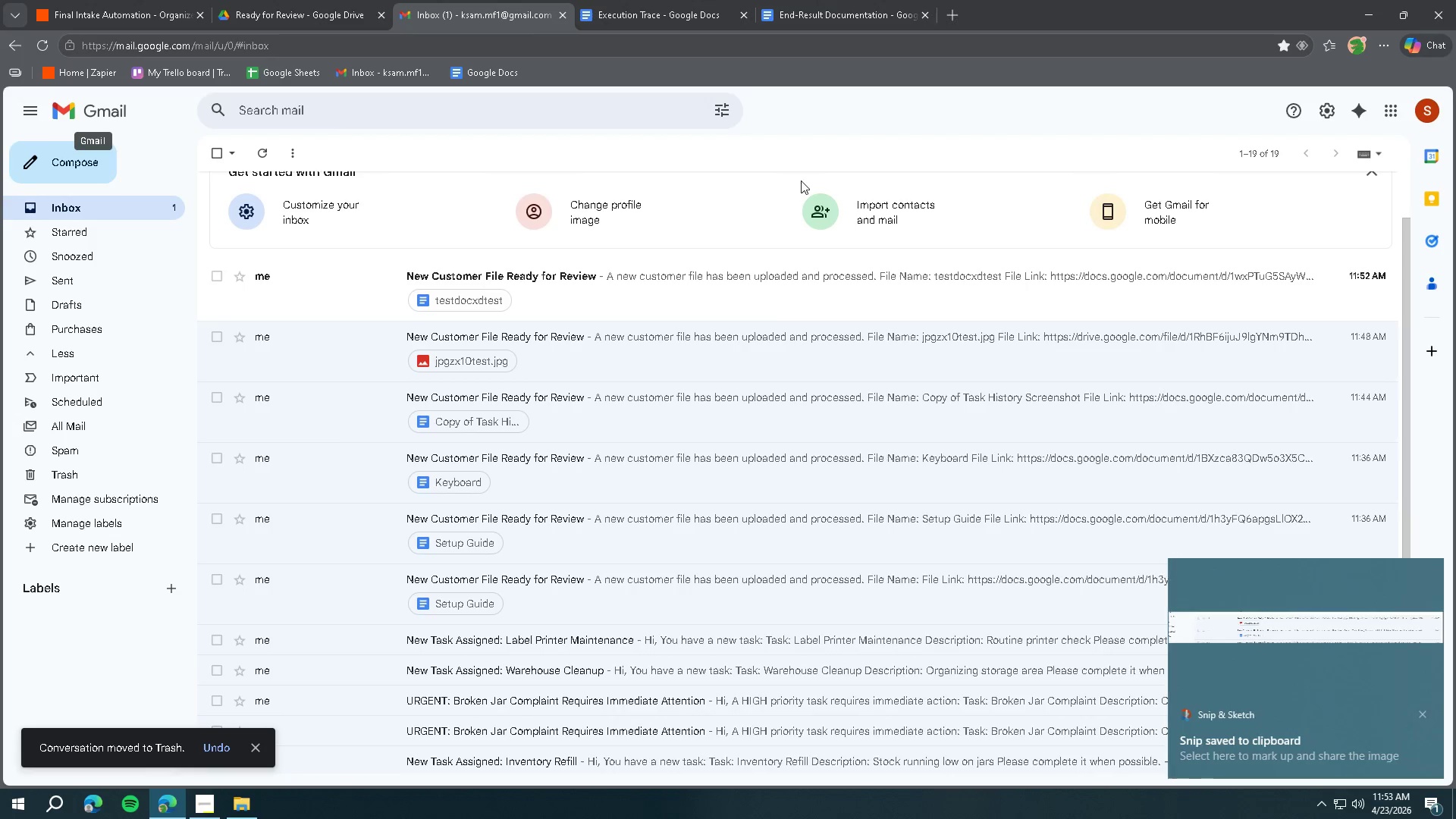 
left_click([818, 17])
 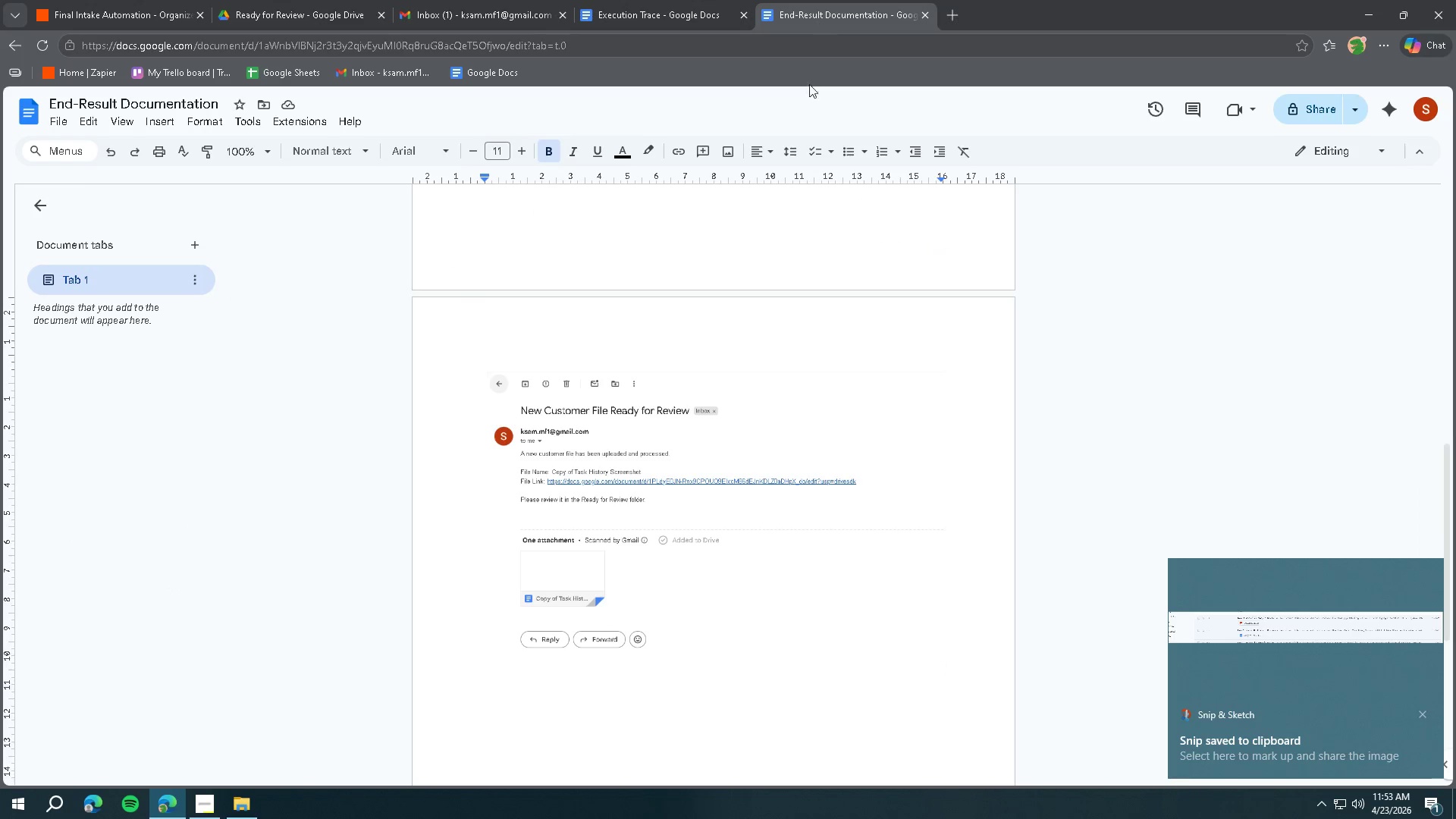 
scroll: coordinate [802, 361], scroll_direction: down, amount: 4.0
 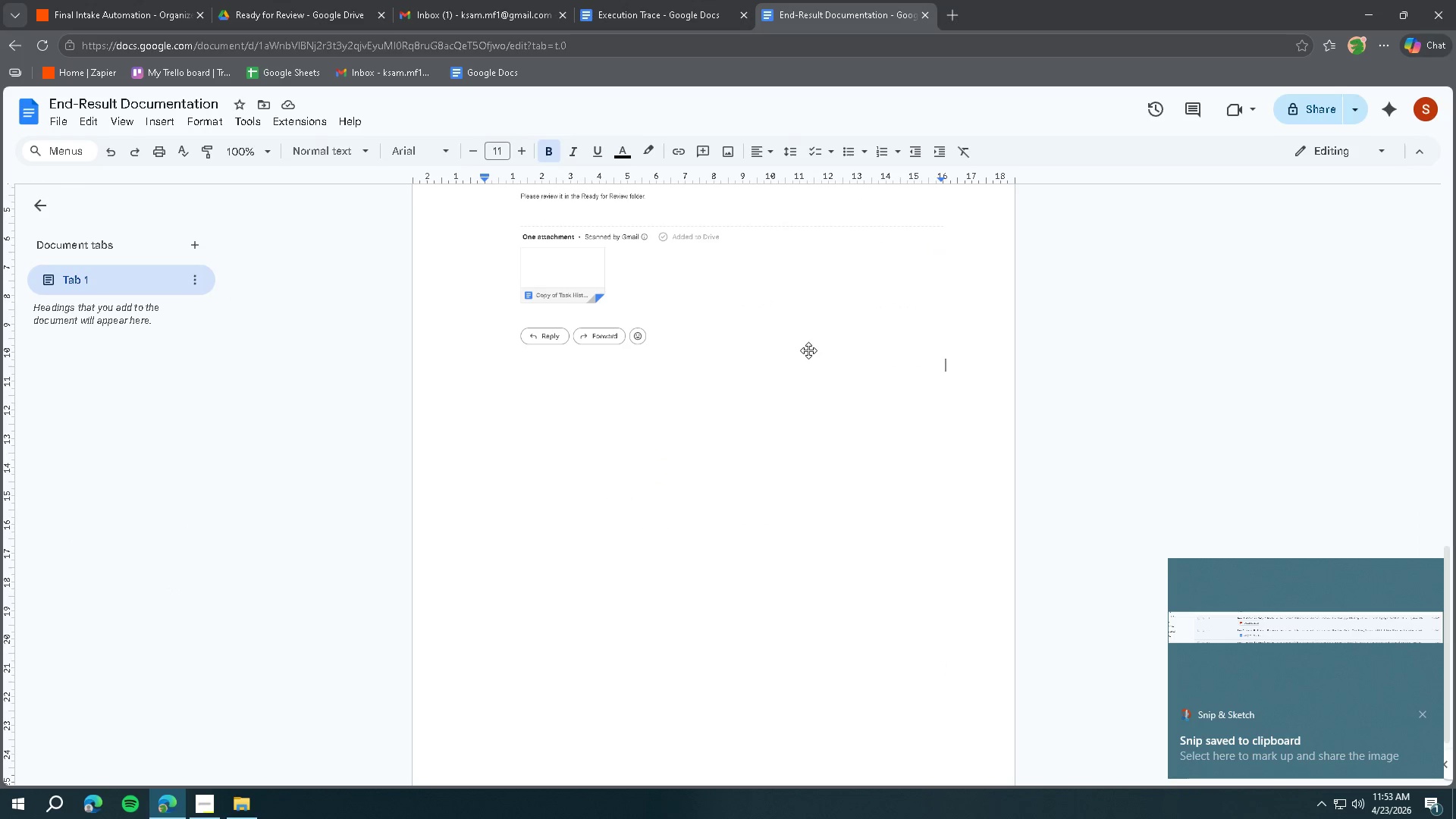 
key(Enter)
 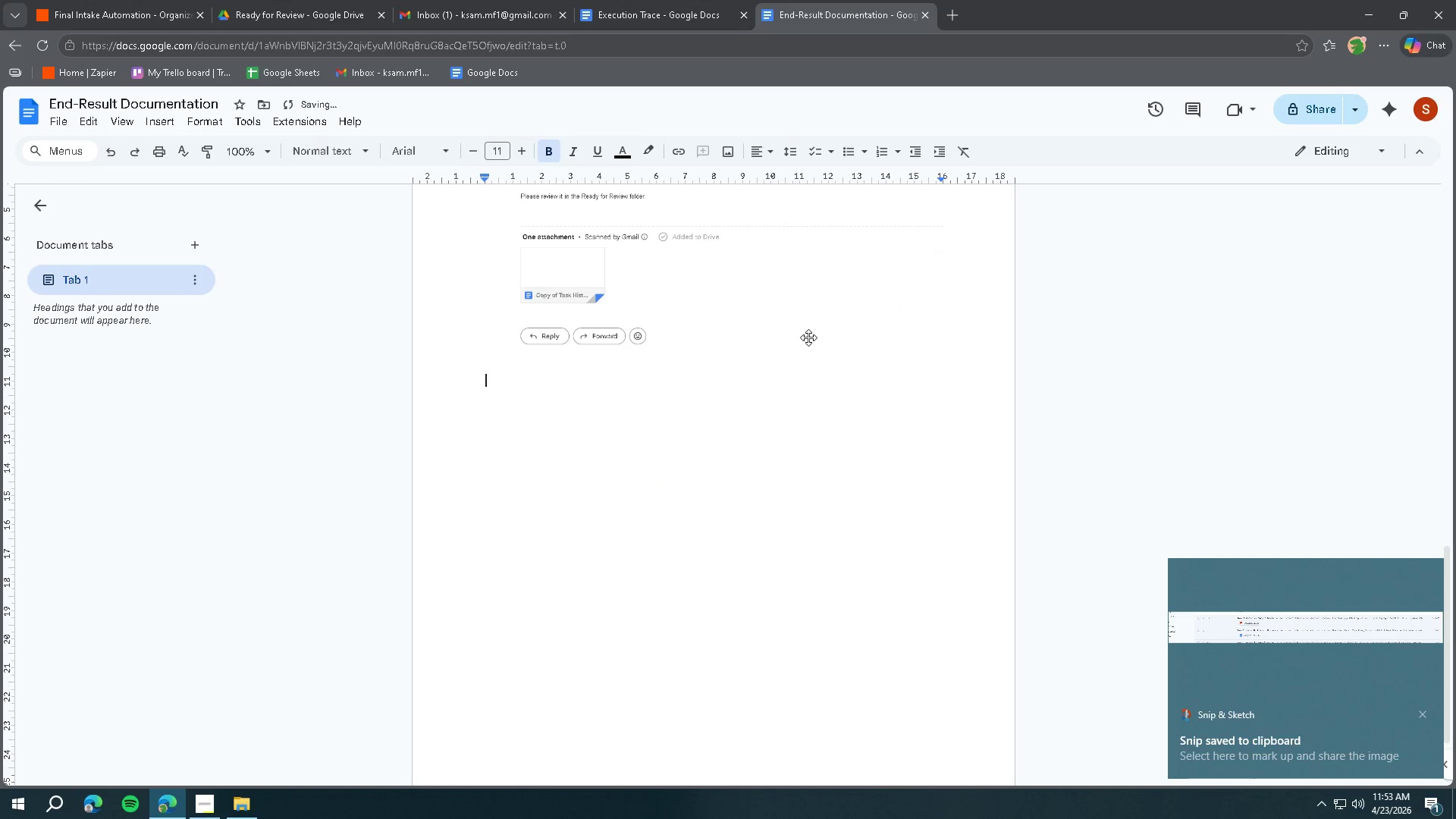 
key(Control+ControlLeft)
 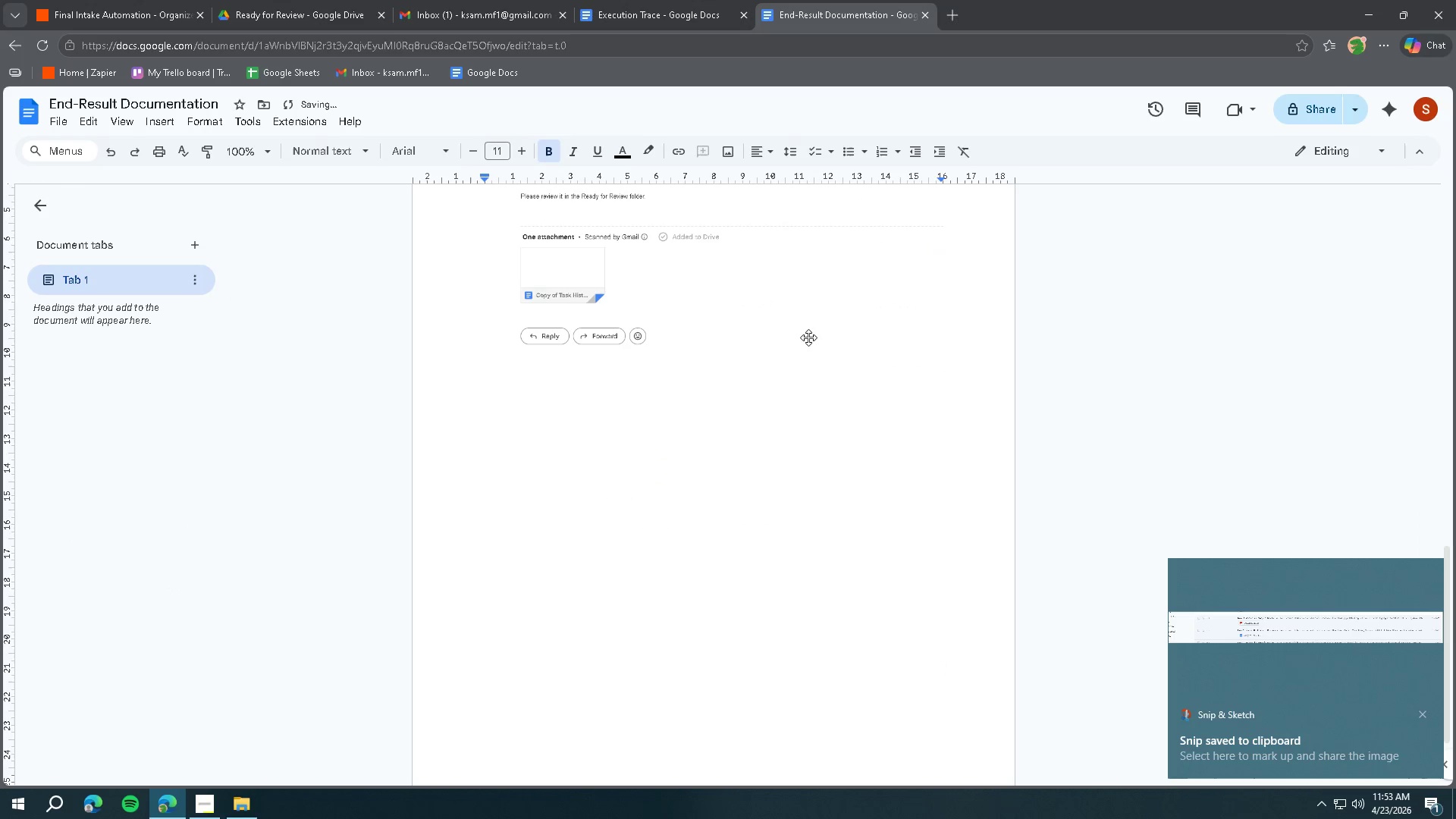 
key(Control+V)
 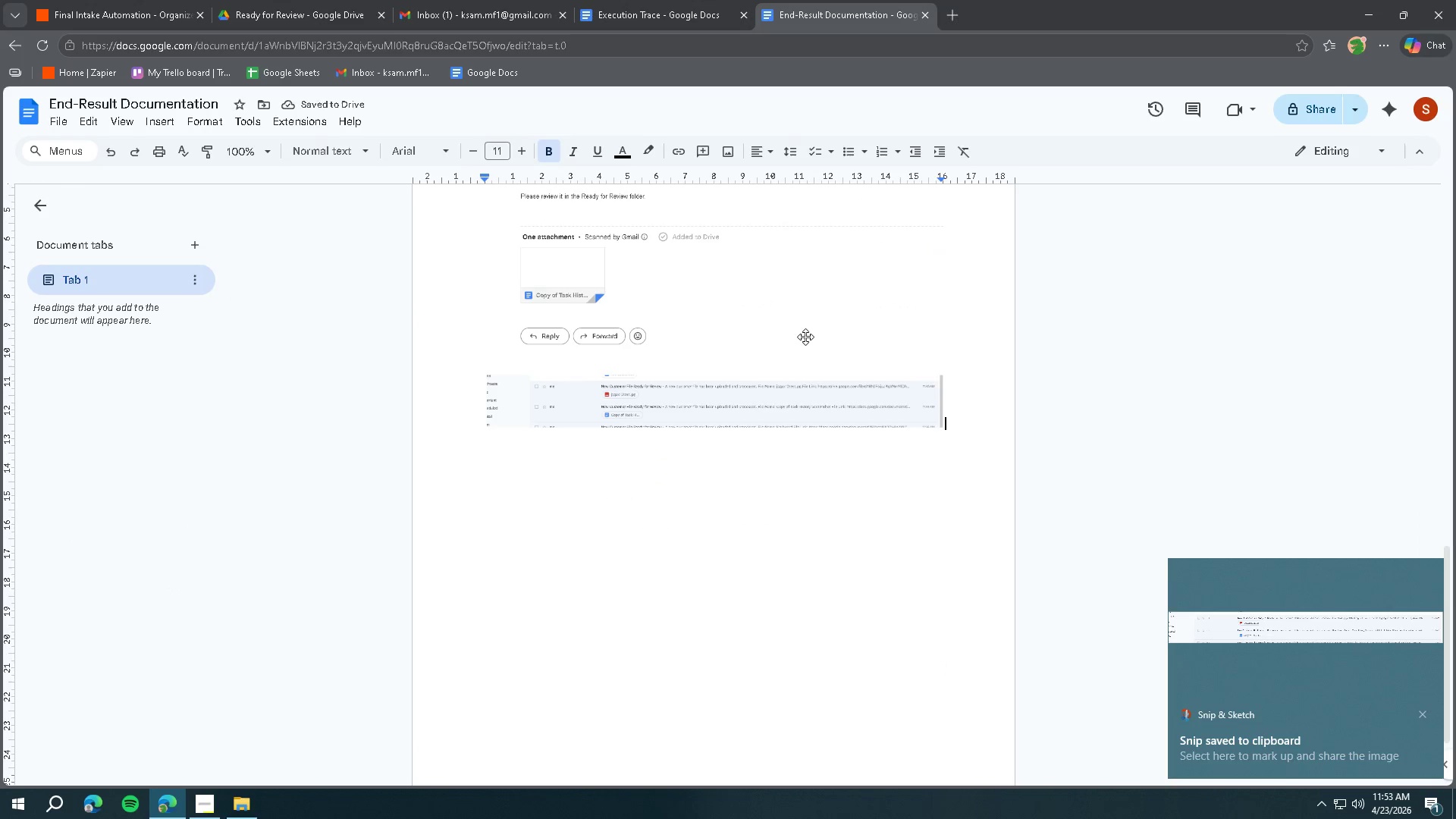 
key(Backspace)
 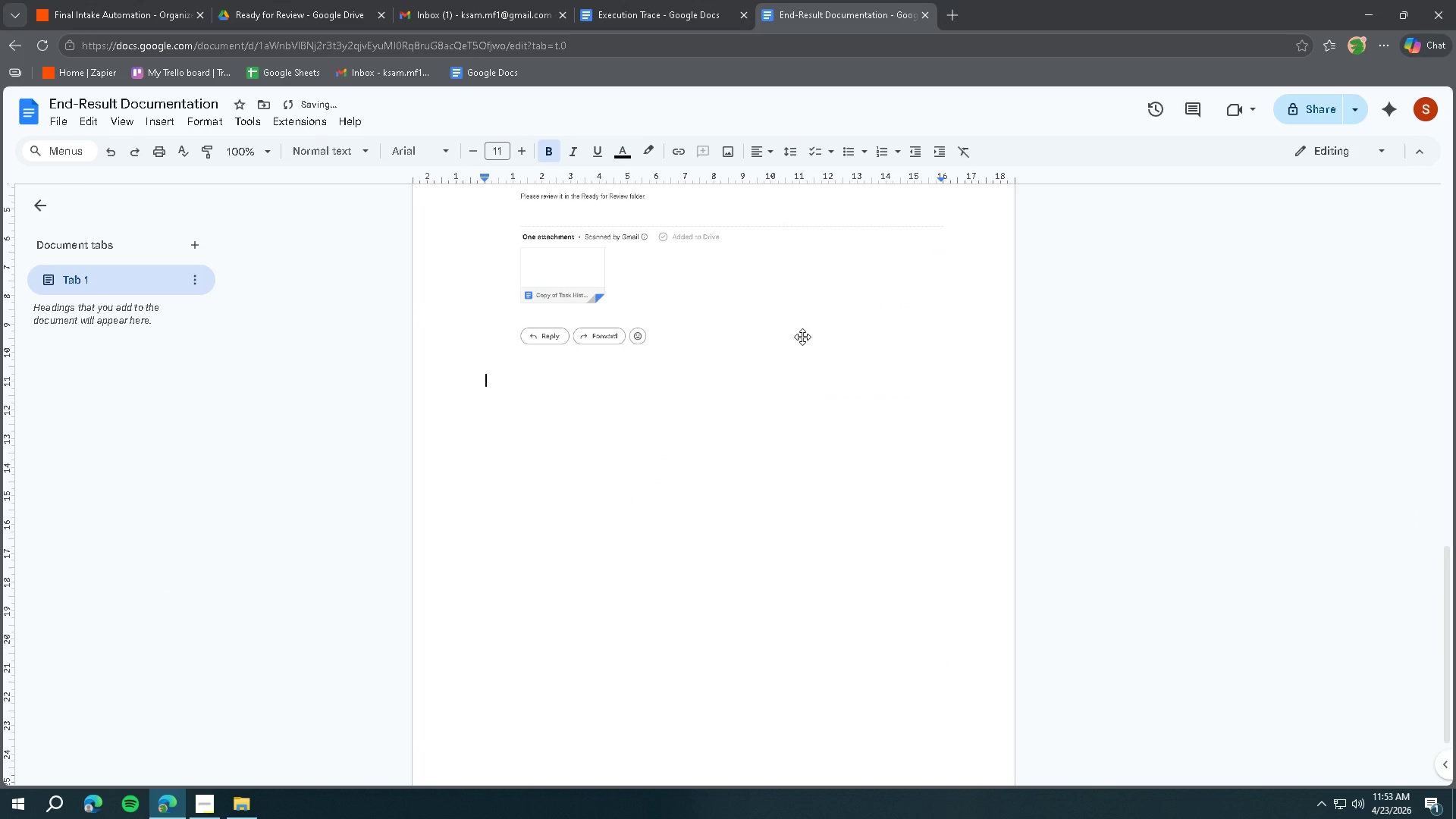 
scroll: coordinate [817, 337], scroll_direction: up, amount: 14.0
 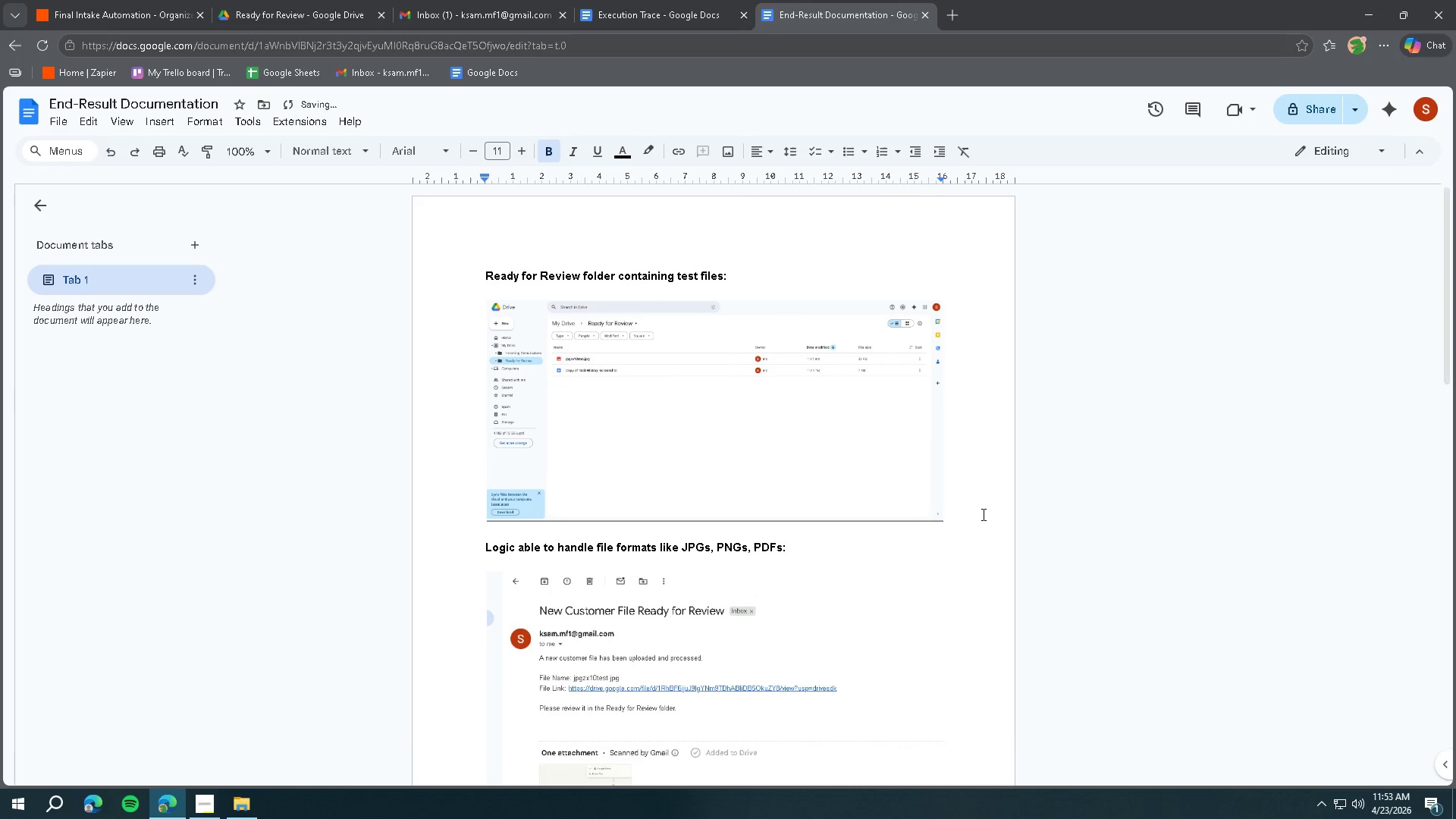 
left_click([973, 513])
 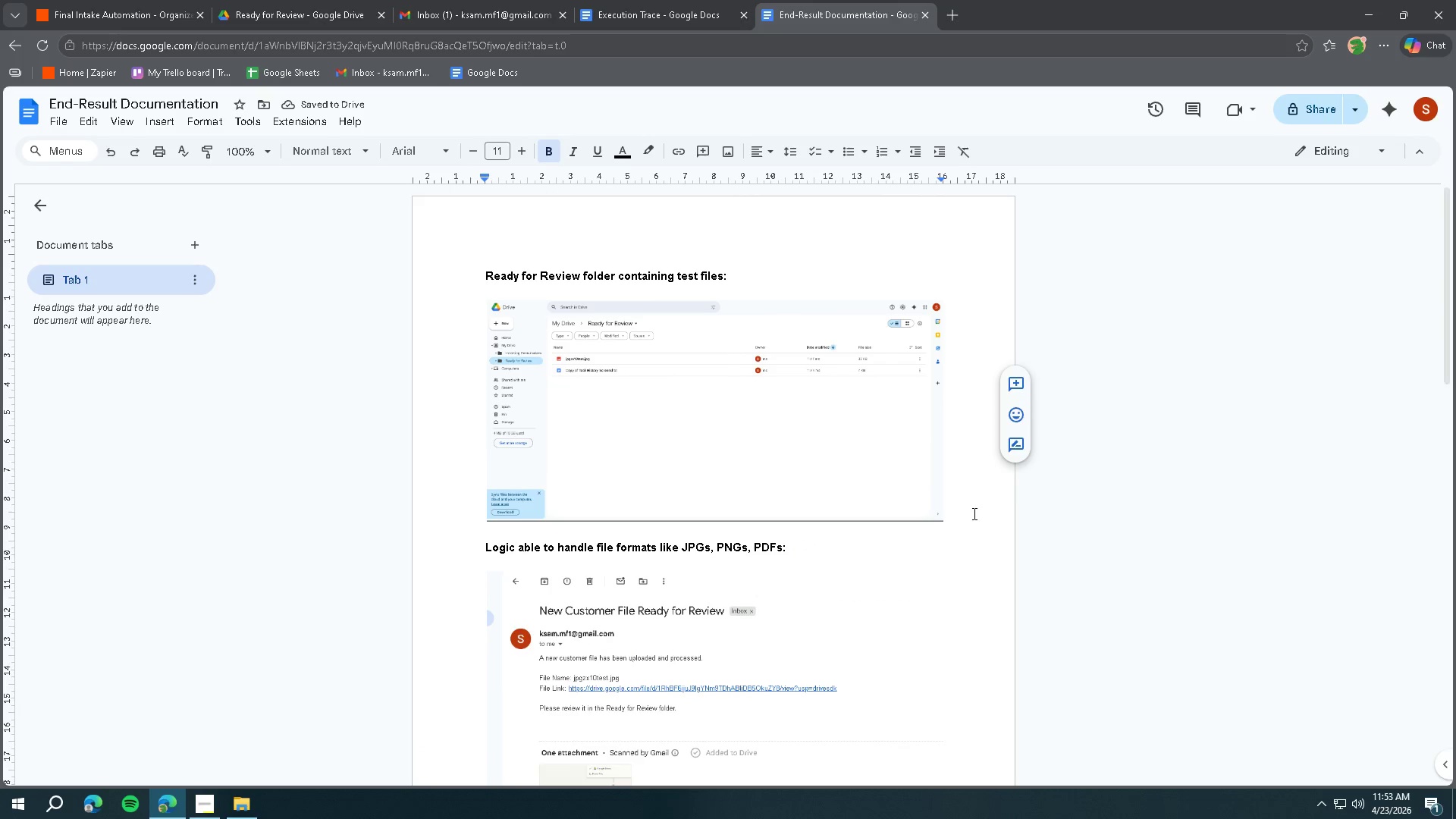 
key(Enter)
 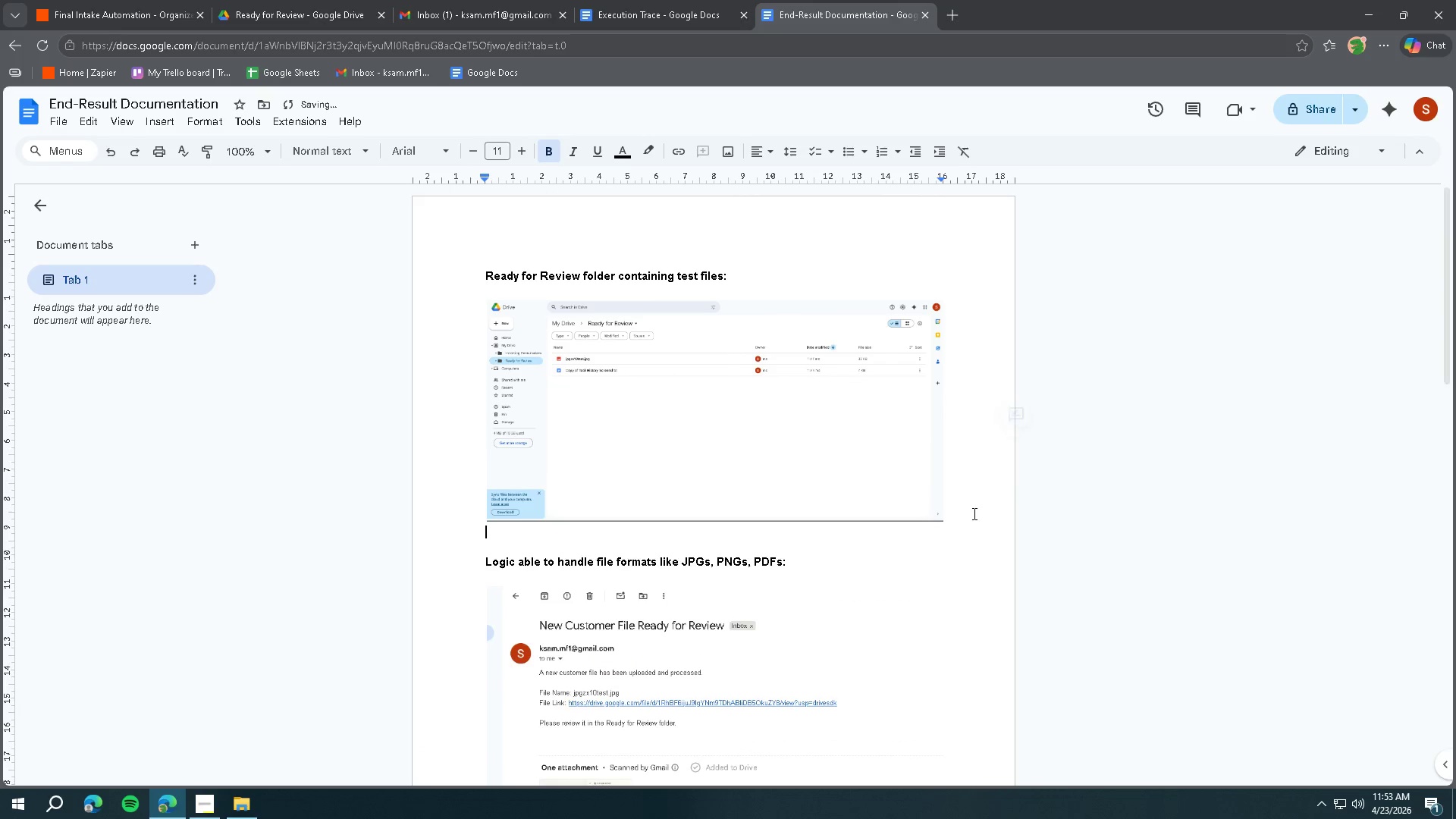 
key(Enter)
 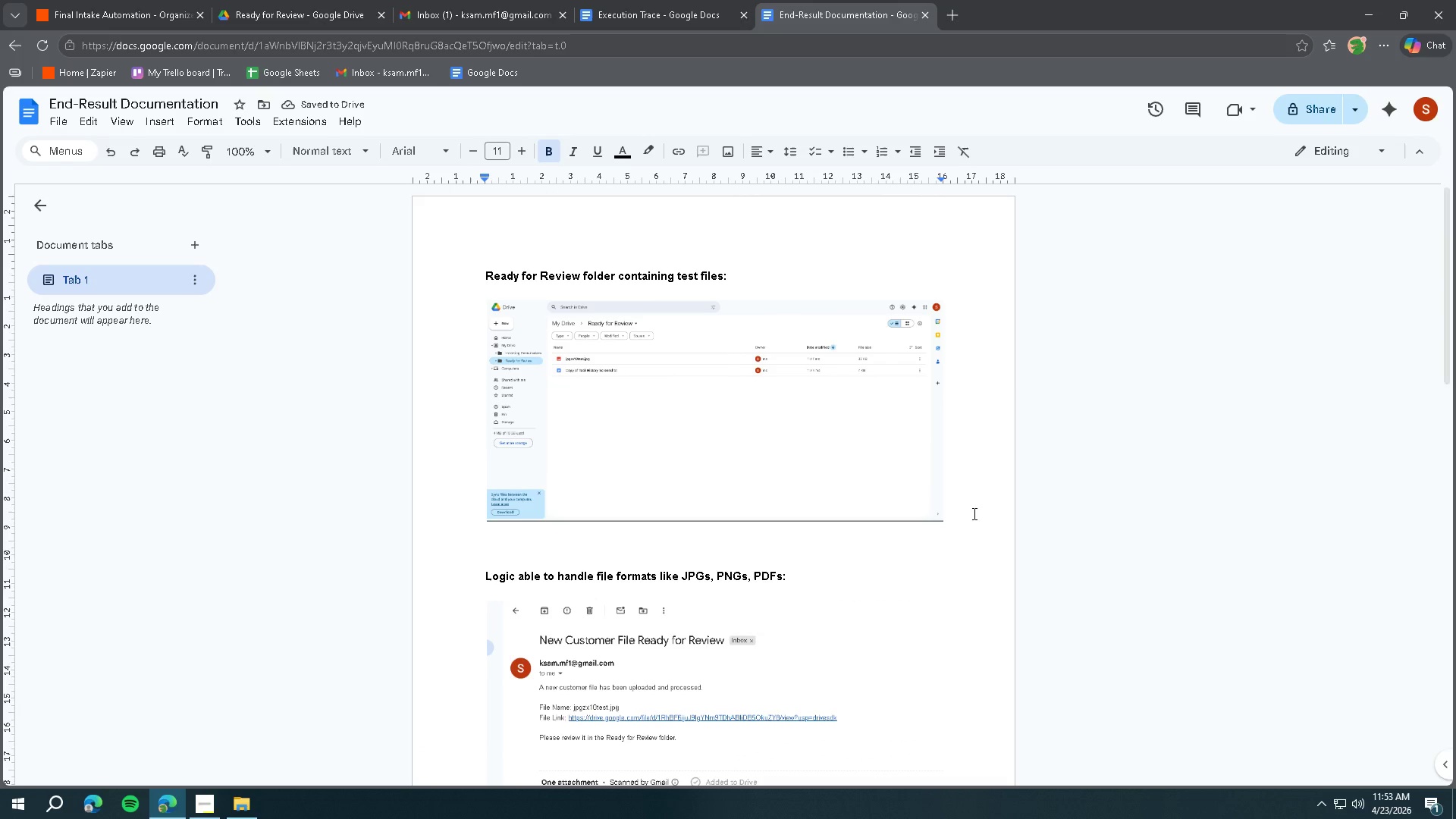 
type(Gmail notification in the inbox:)
 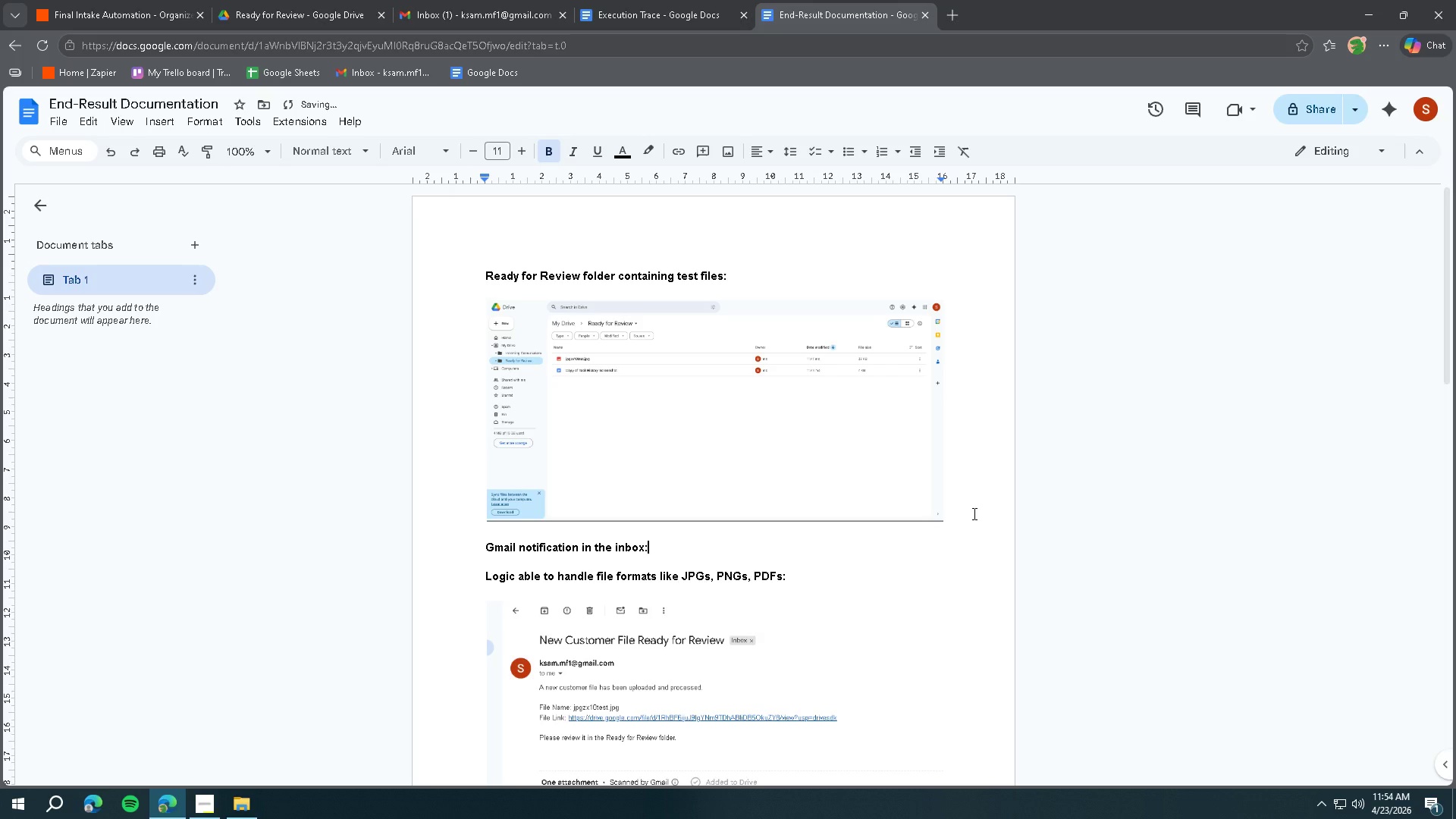 
key(Shift+Enter)
 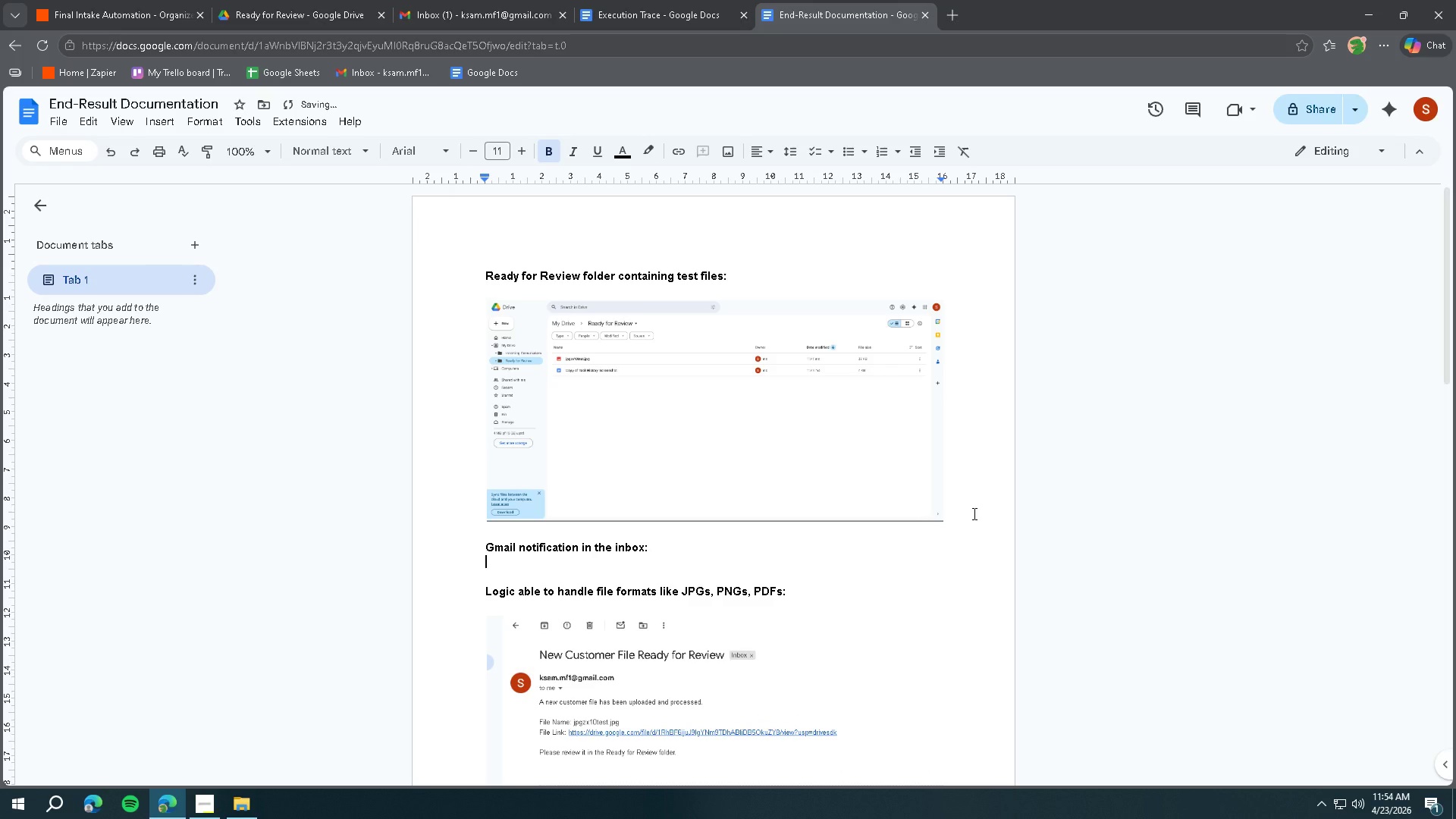 
key(Control+ControlLeft)
 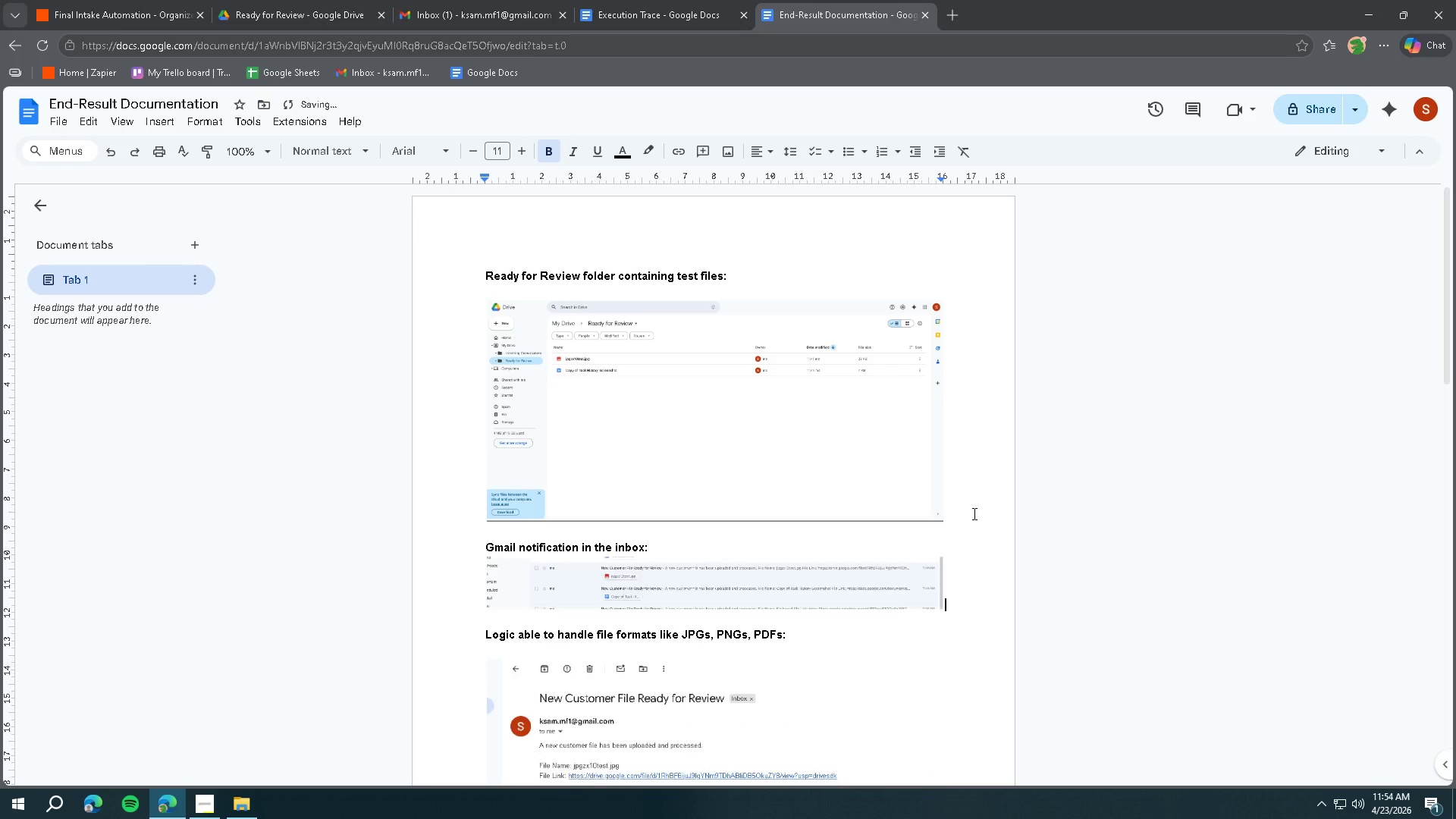 
key(Control+V)
 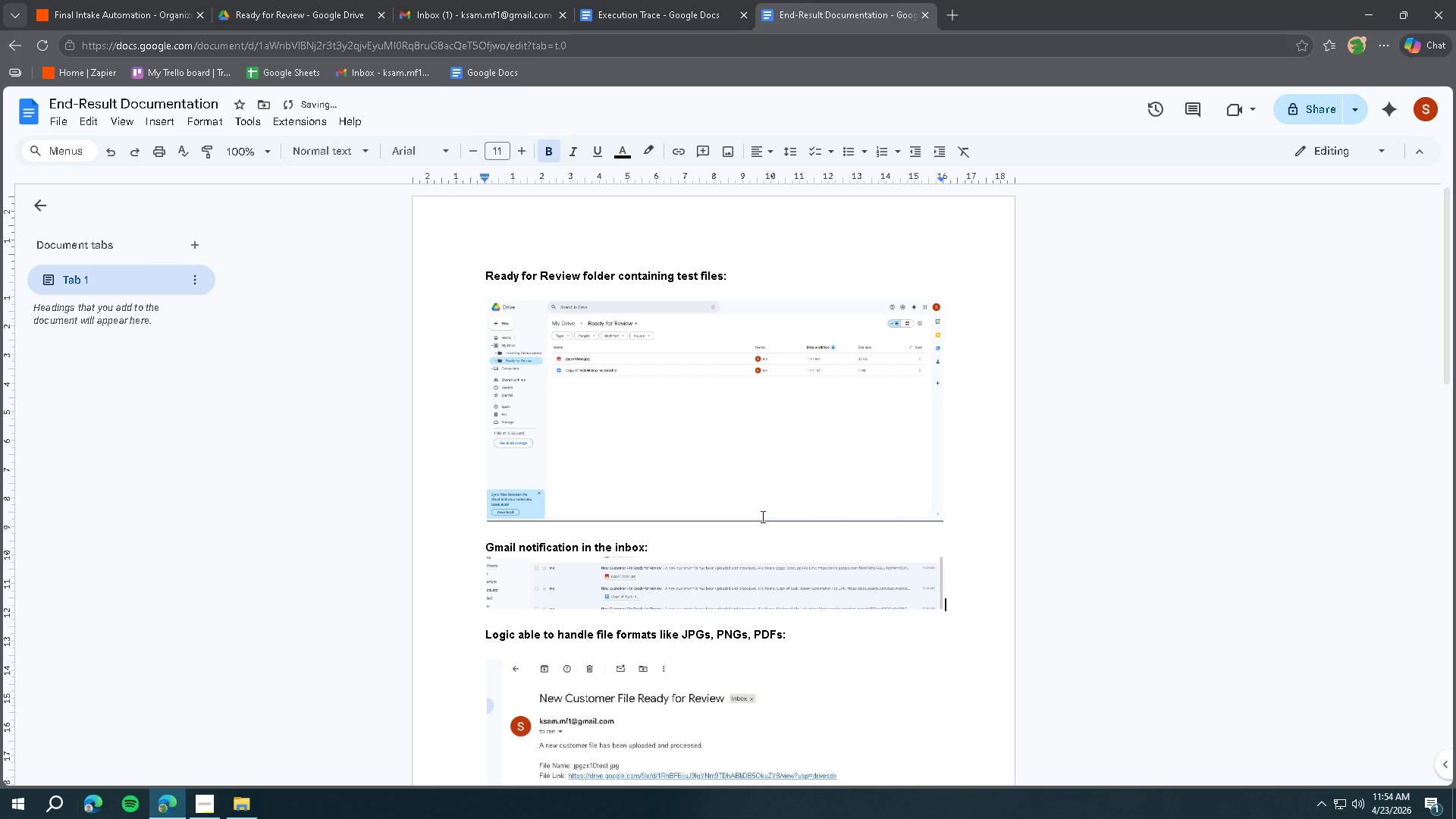 
left_click([661, 543])
 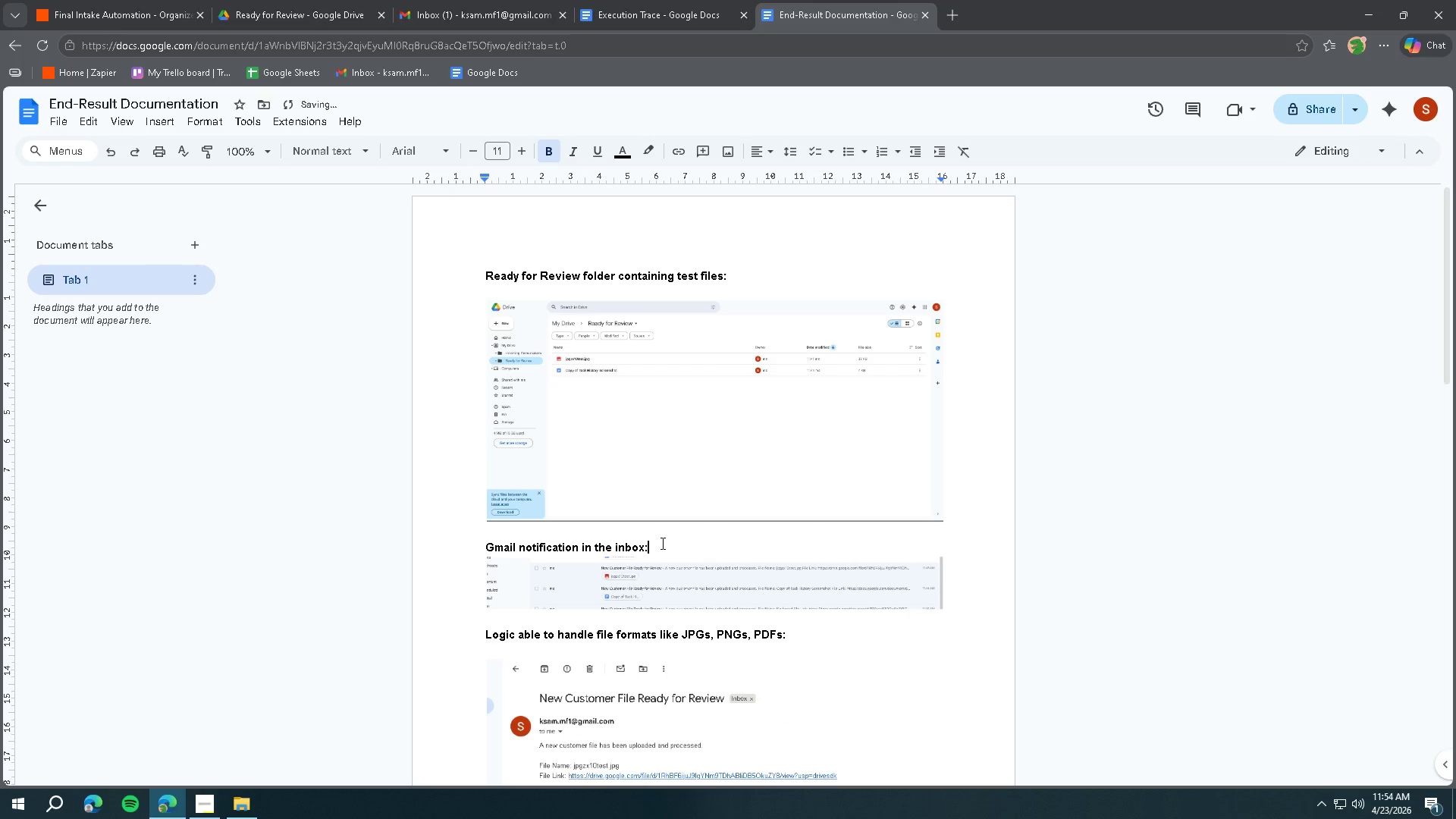 
key(Enter)
 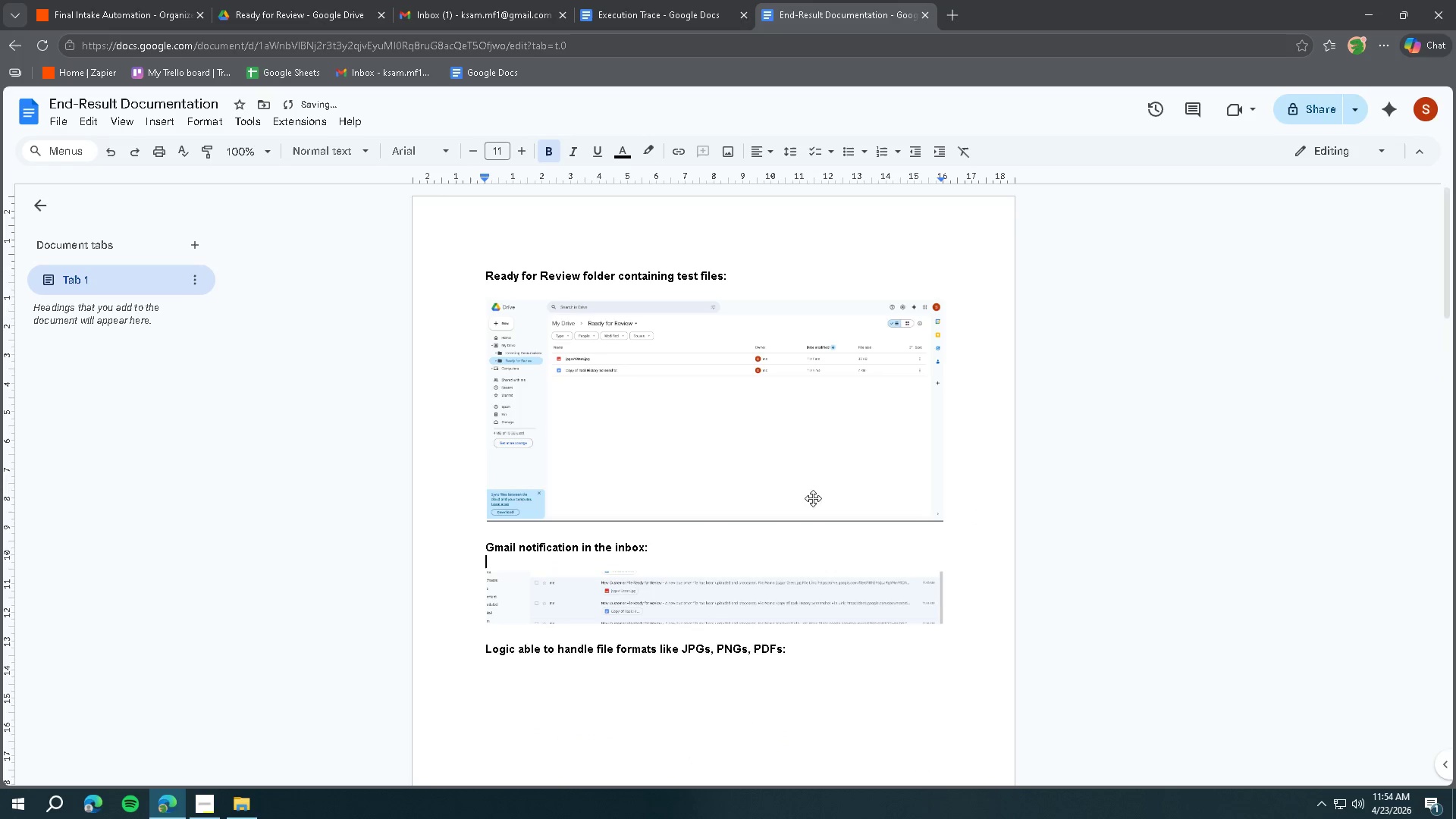 
scroll: coordinate [832, 474], scroll_direction: down, amount: 2.0
 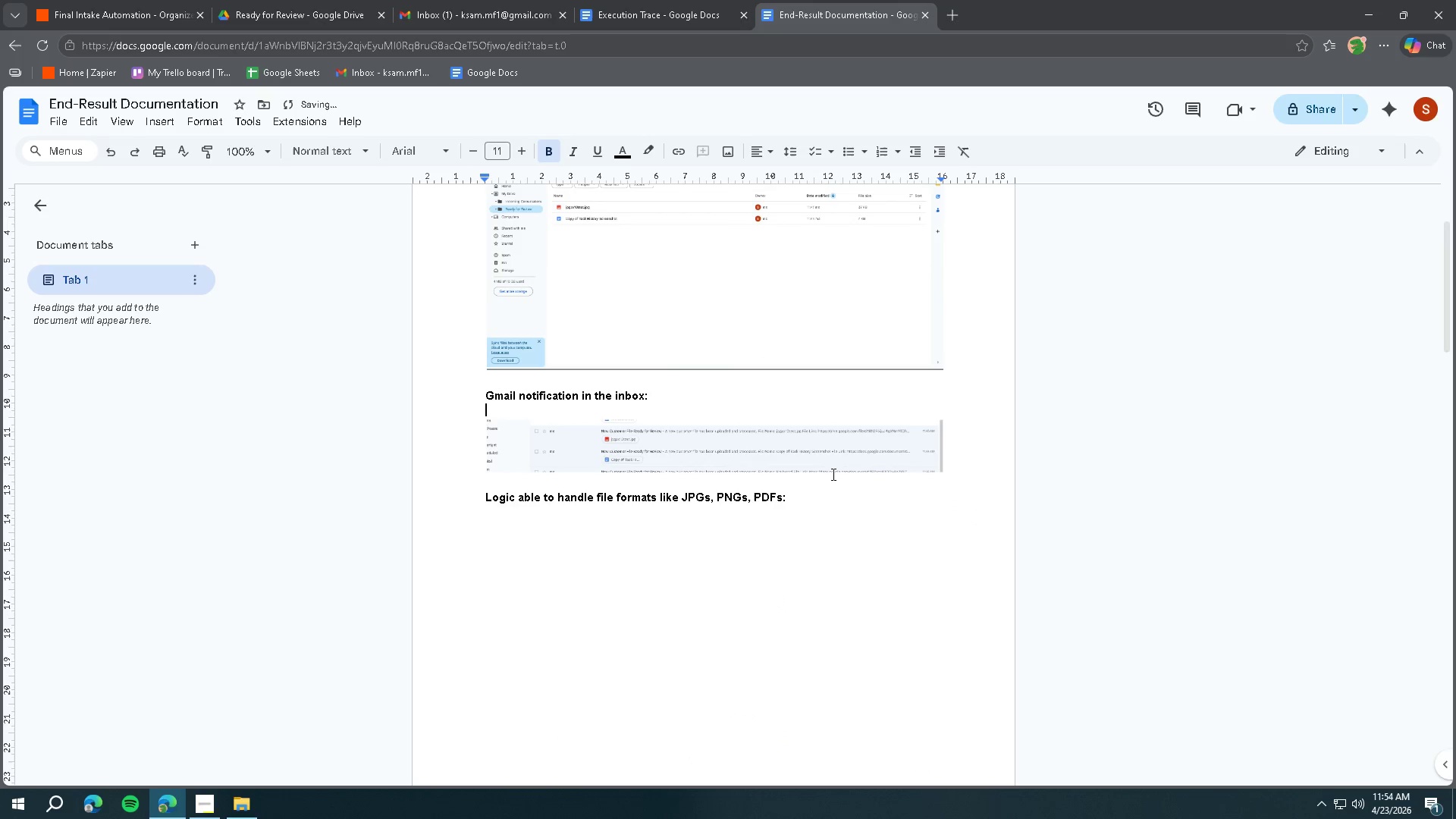 
key(Backspace)
 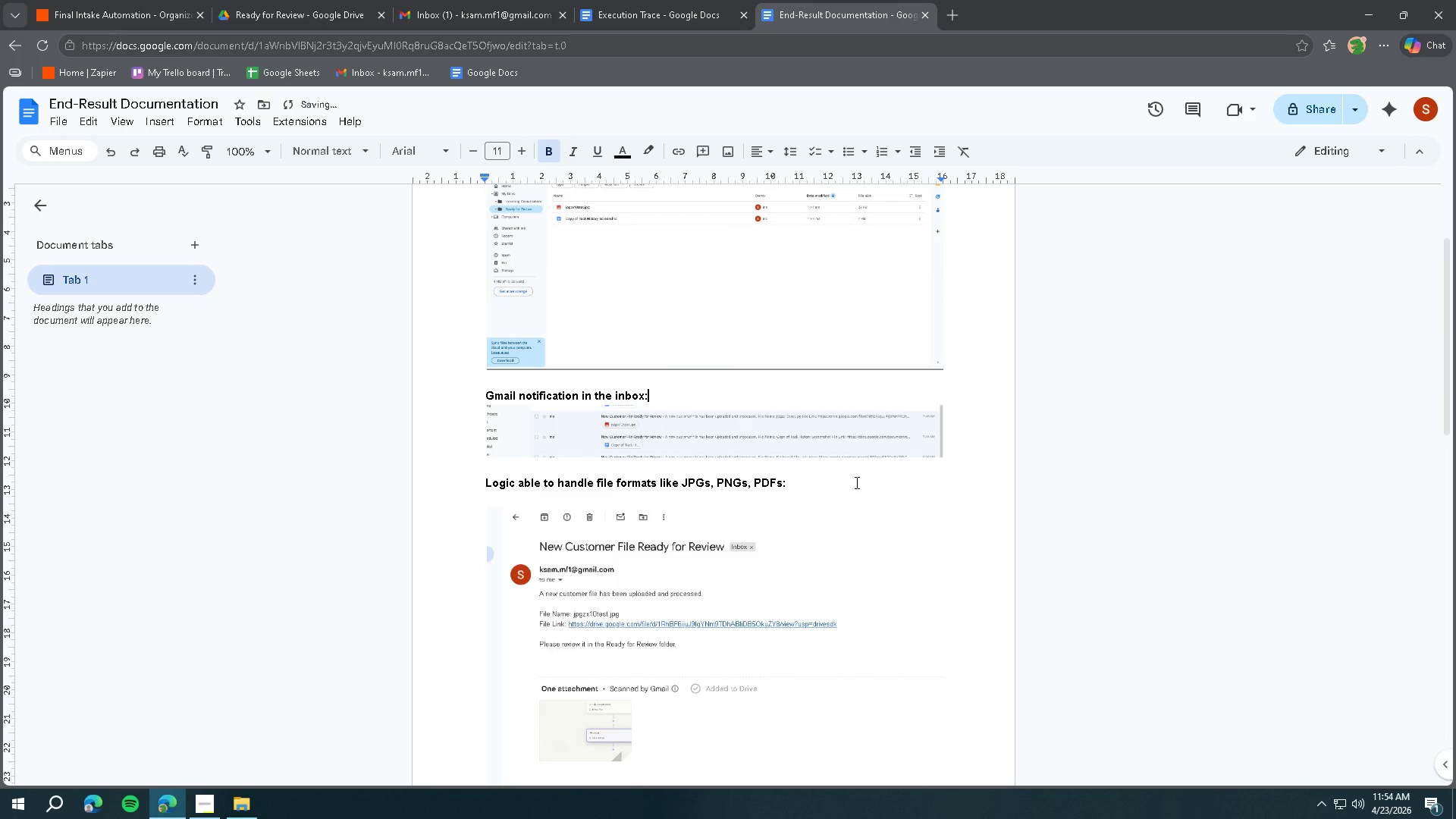 
scroll: coordinate [858, 468], scroll_direction: up, amount: 4.0
 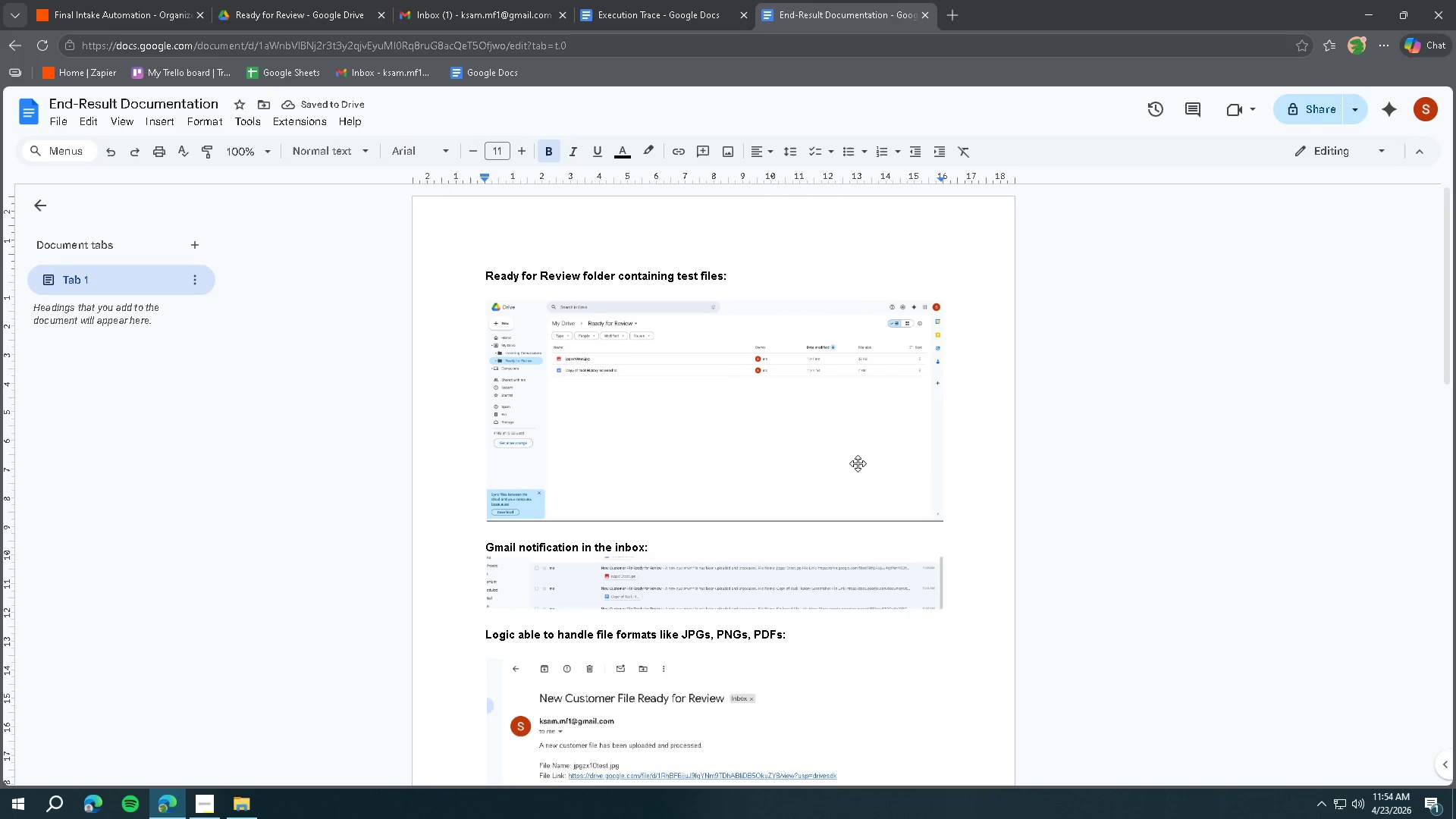 
scroll: coordinate [858, 463], scroll_direction: down, amount: 2.0
 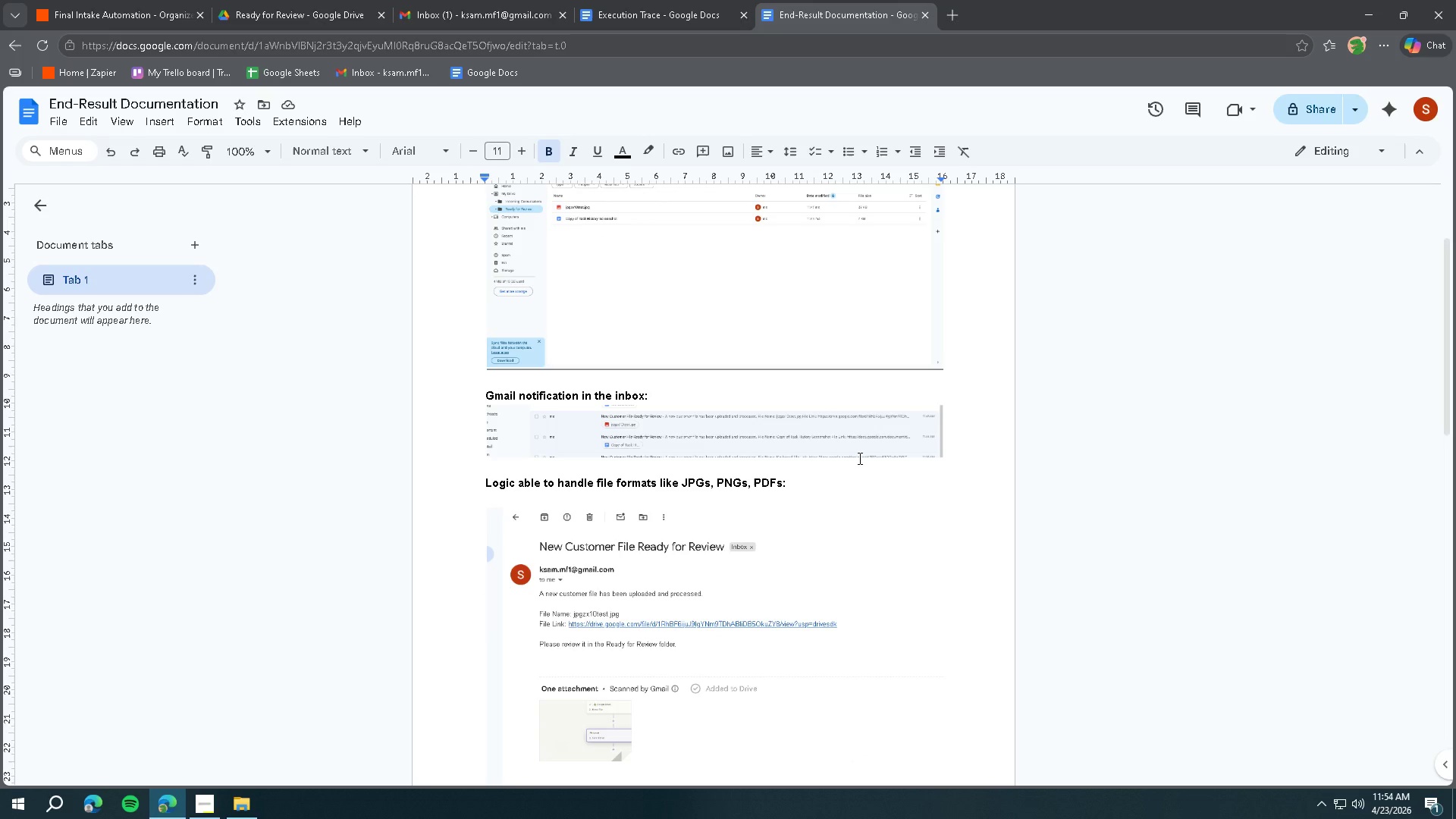 
wait(5.49)
 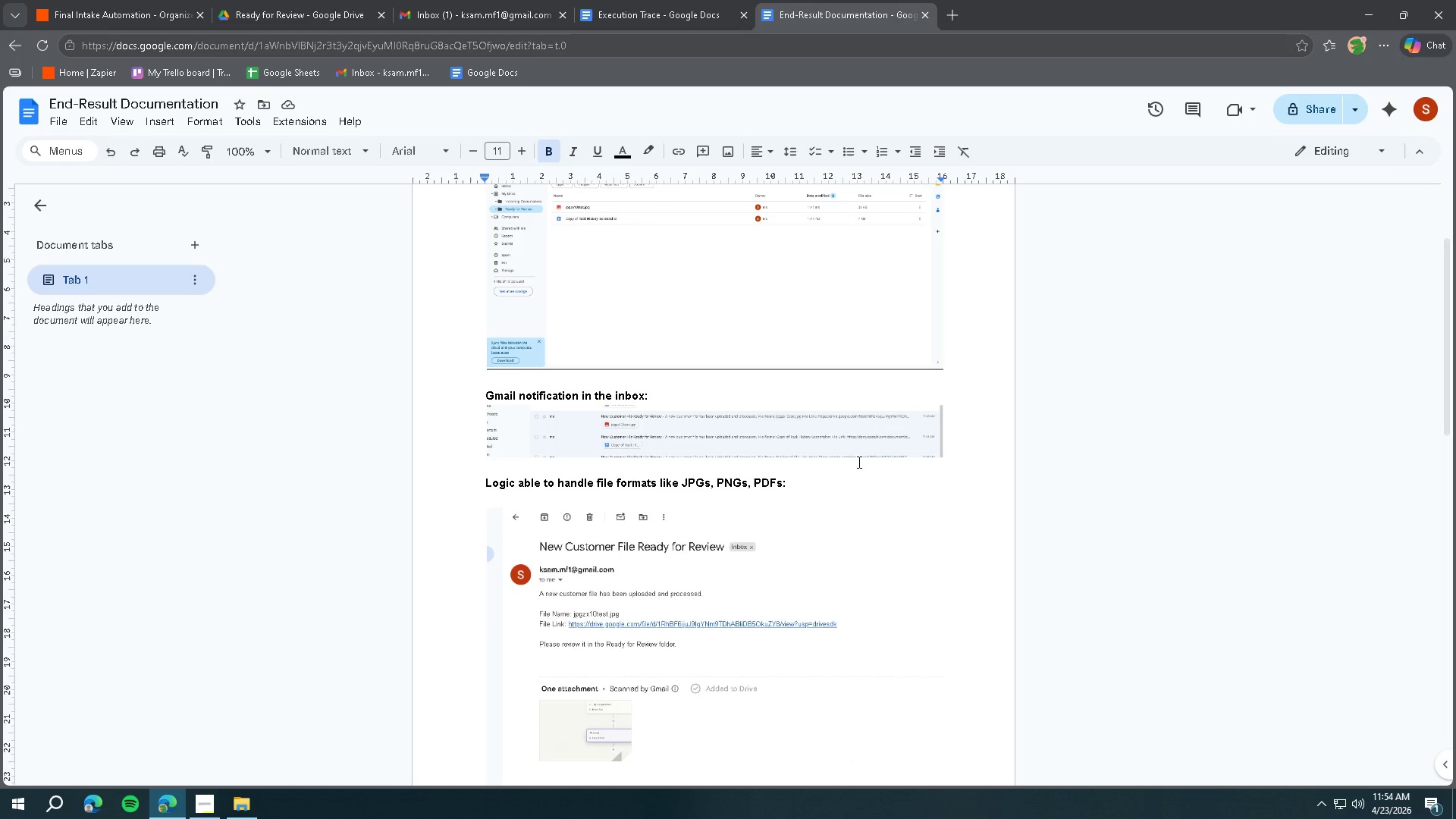 
scroll: coordinate [842, 454], scroll_direction: up, amount: 7.0
 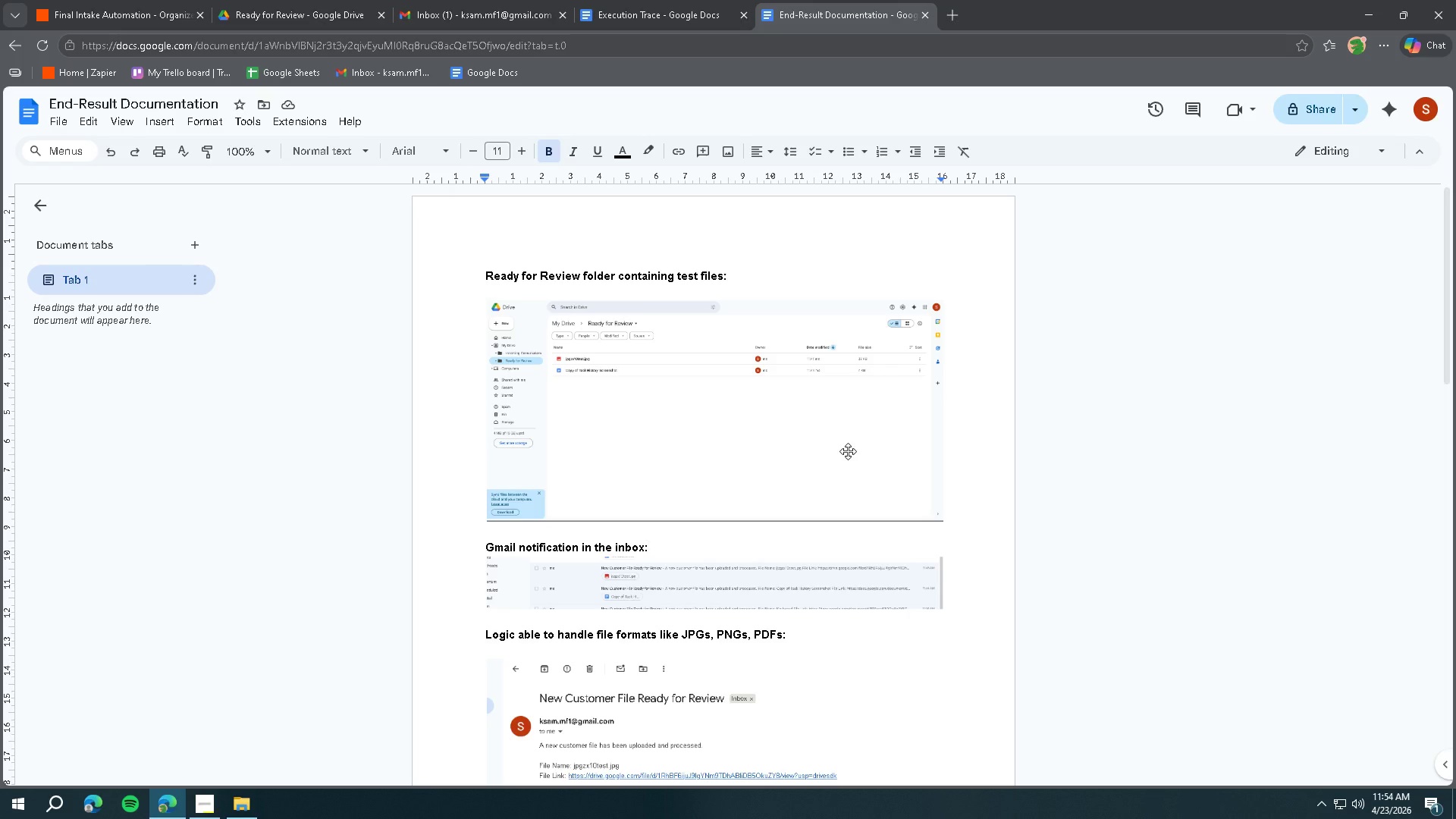 
wait(9.51)
 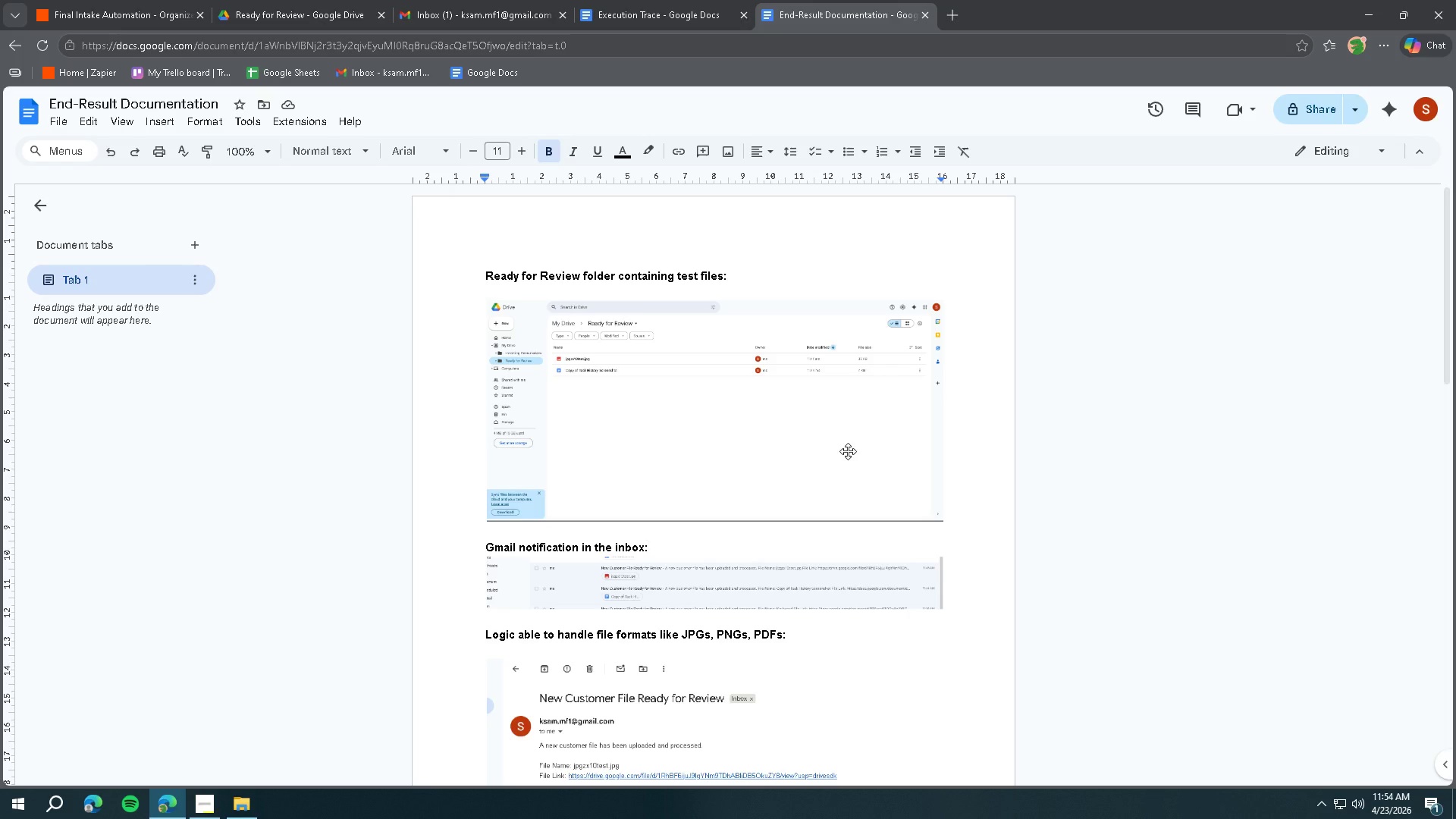 
left_click([642, 17])
 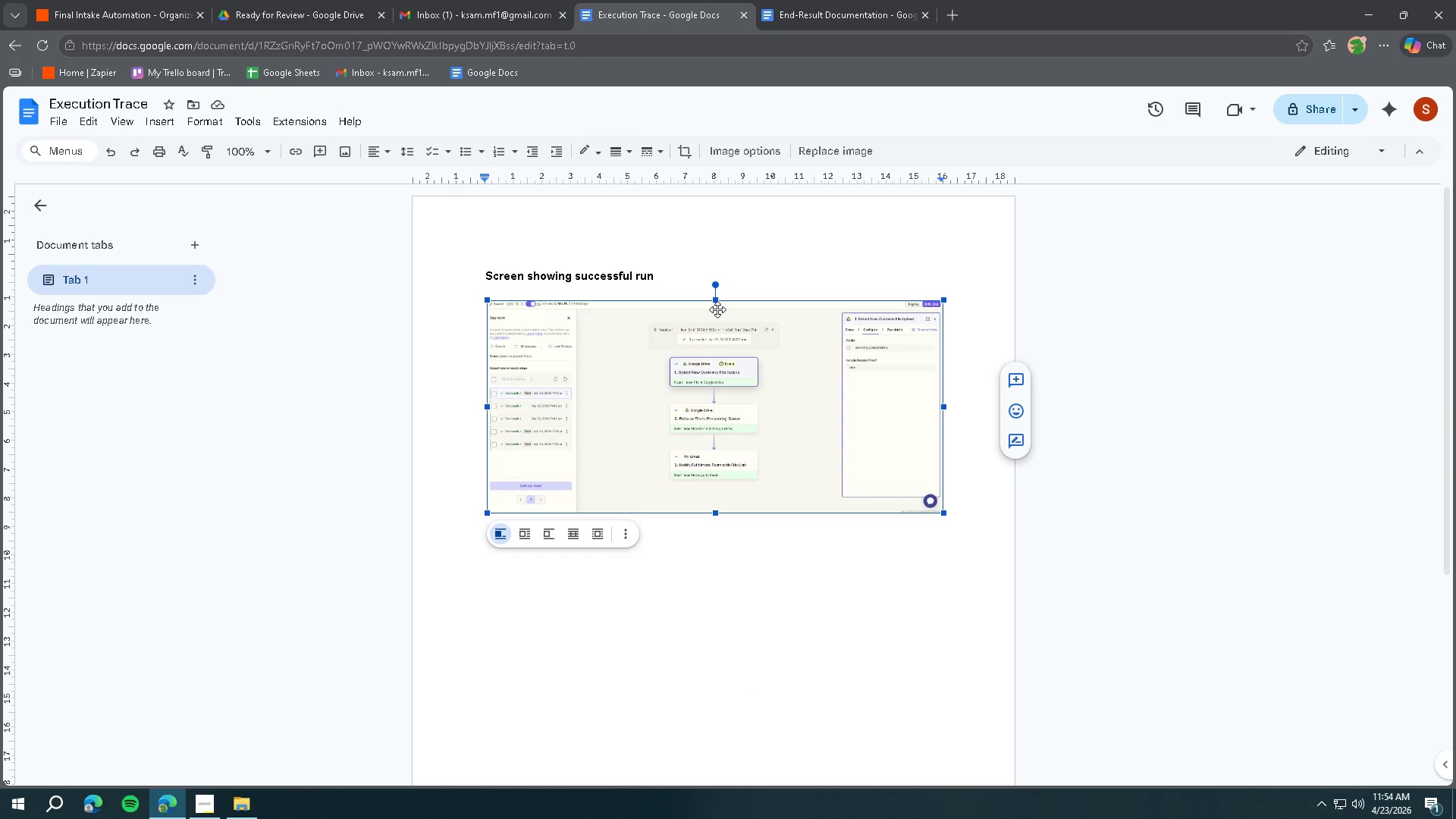 
wait(5.94)
 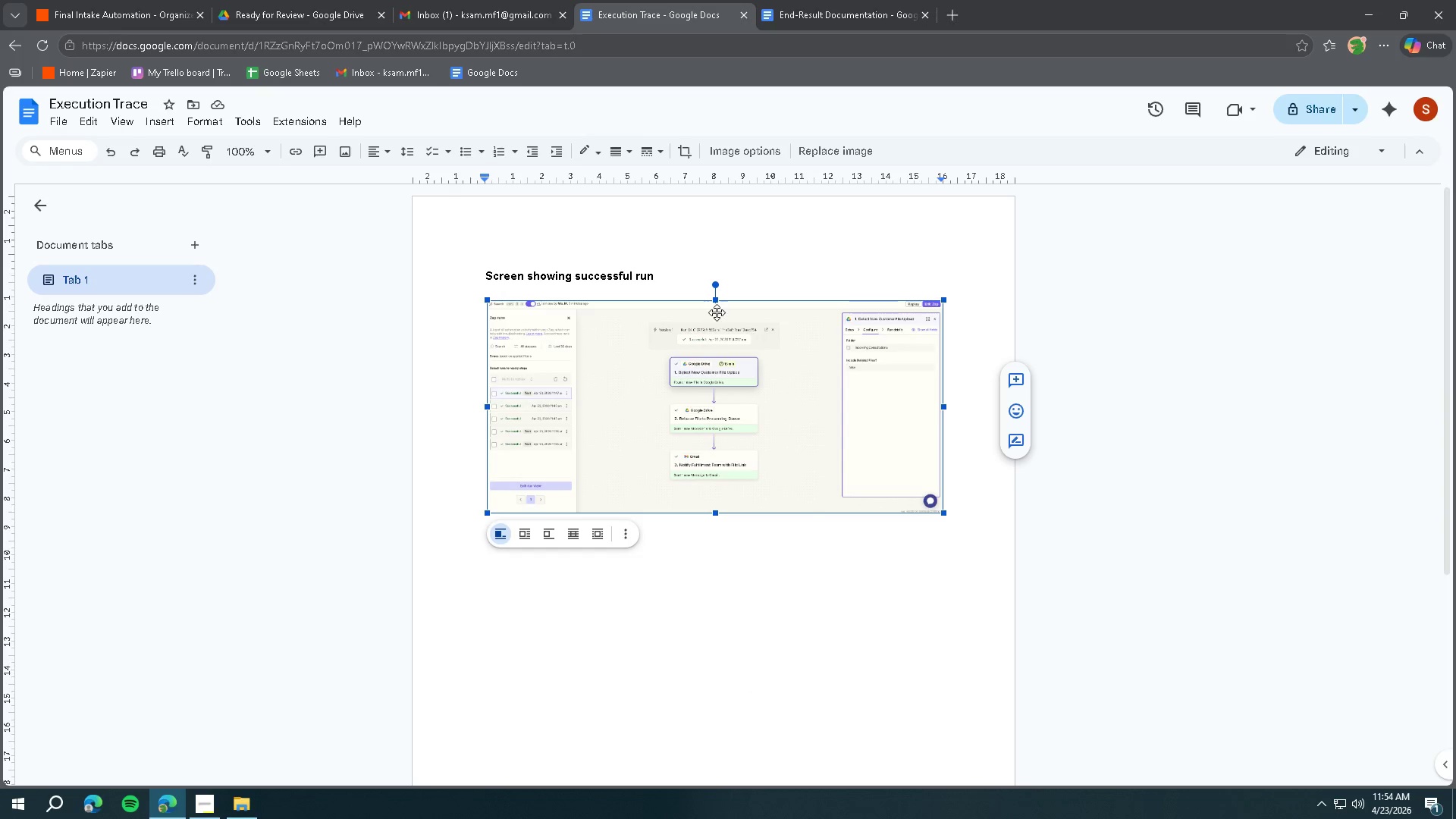 
left_click([484, 14])
 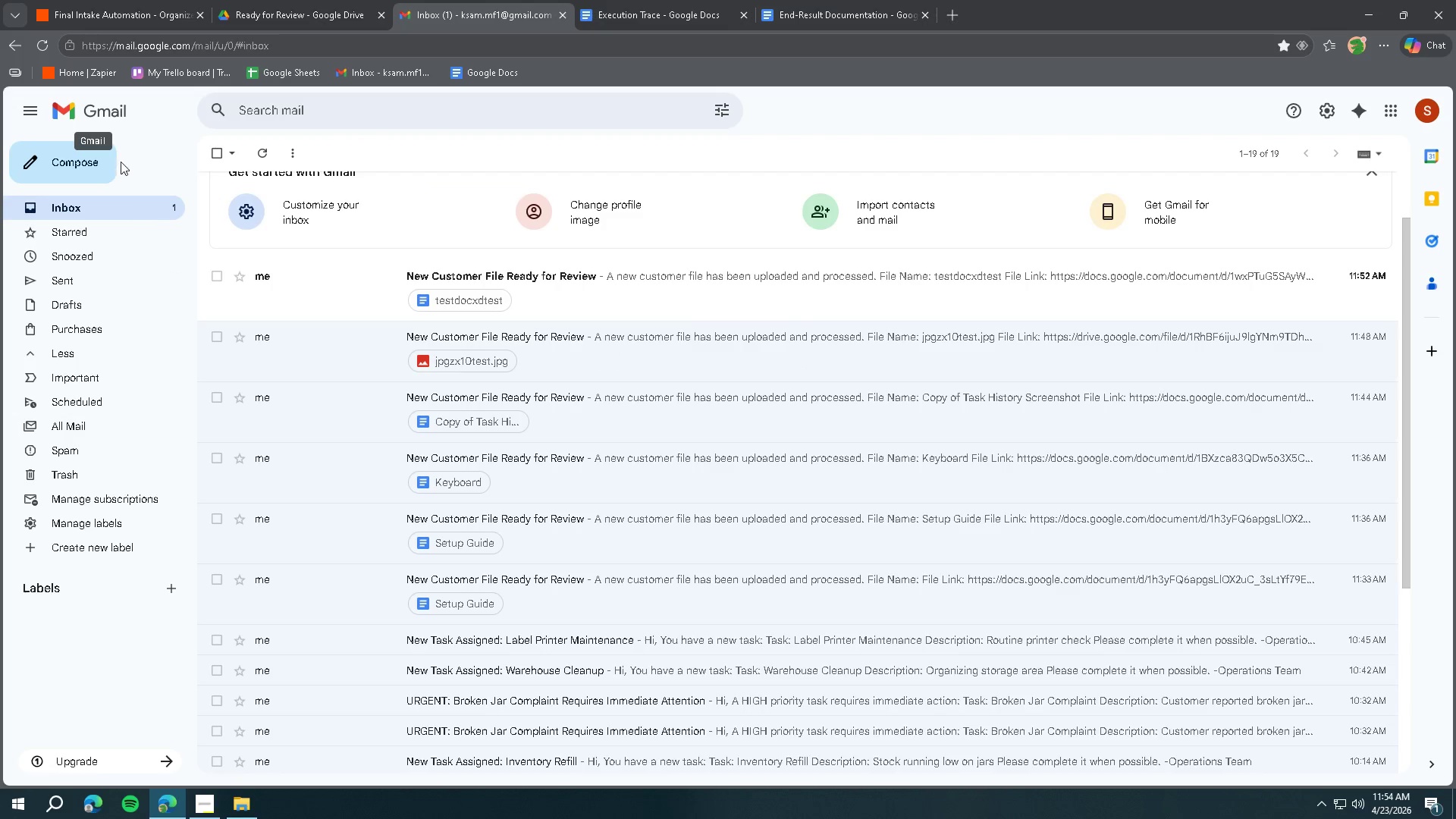 
left_click([112, 115])
 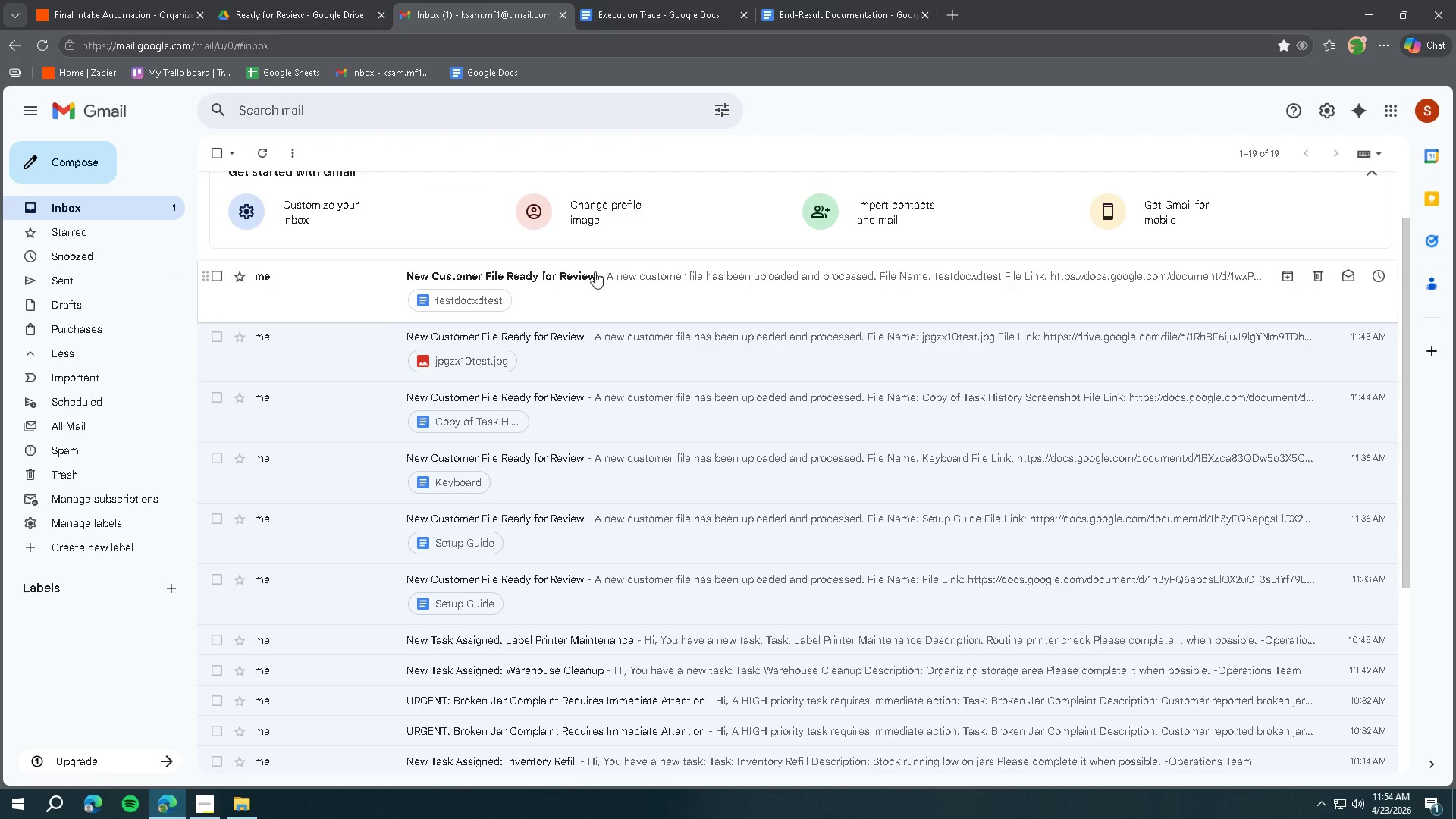 
left_click([626, 297])
 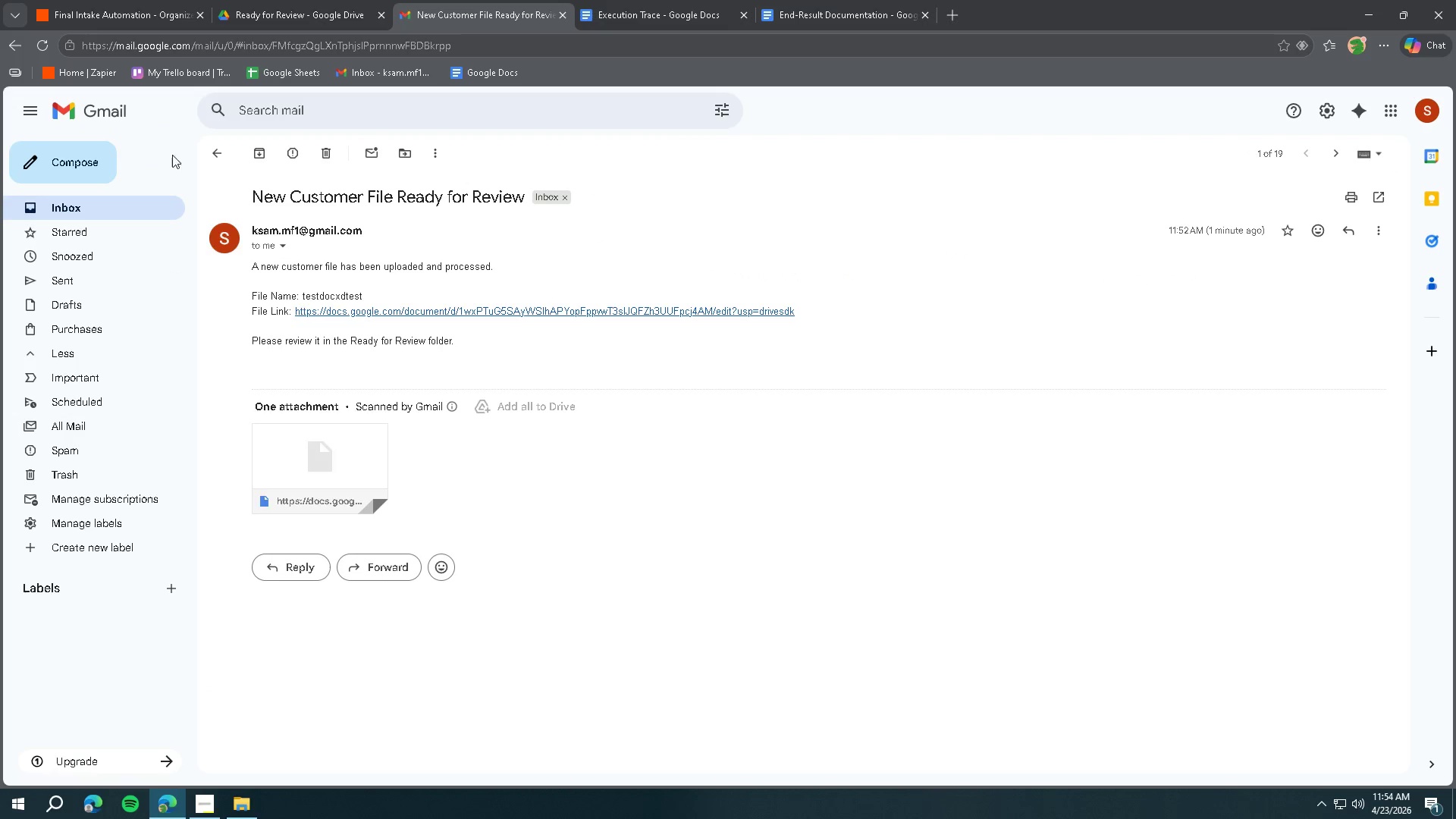 
left_click([115, 112])
 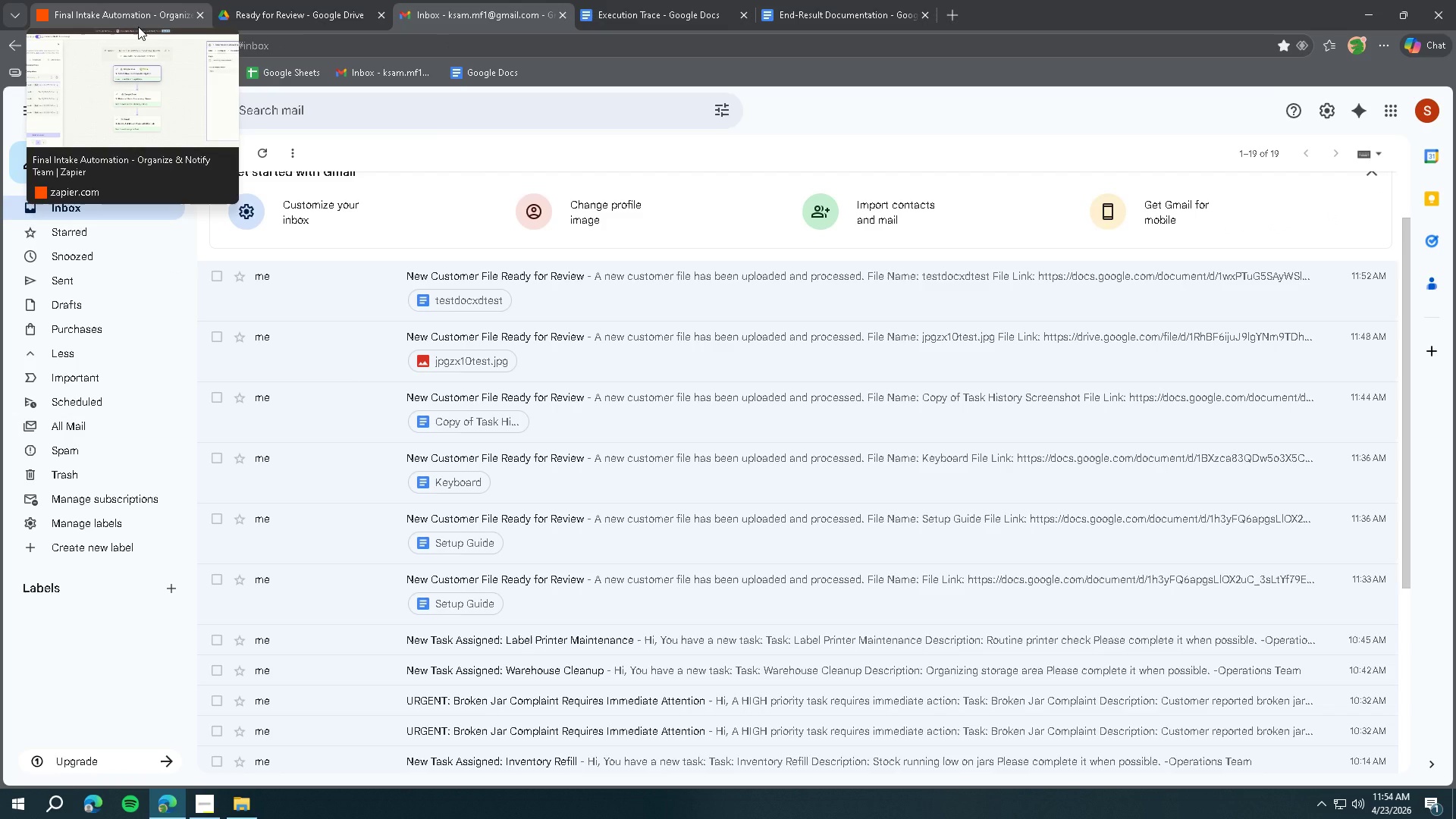 
left_click([138, 27])
 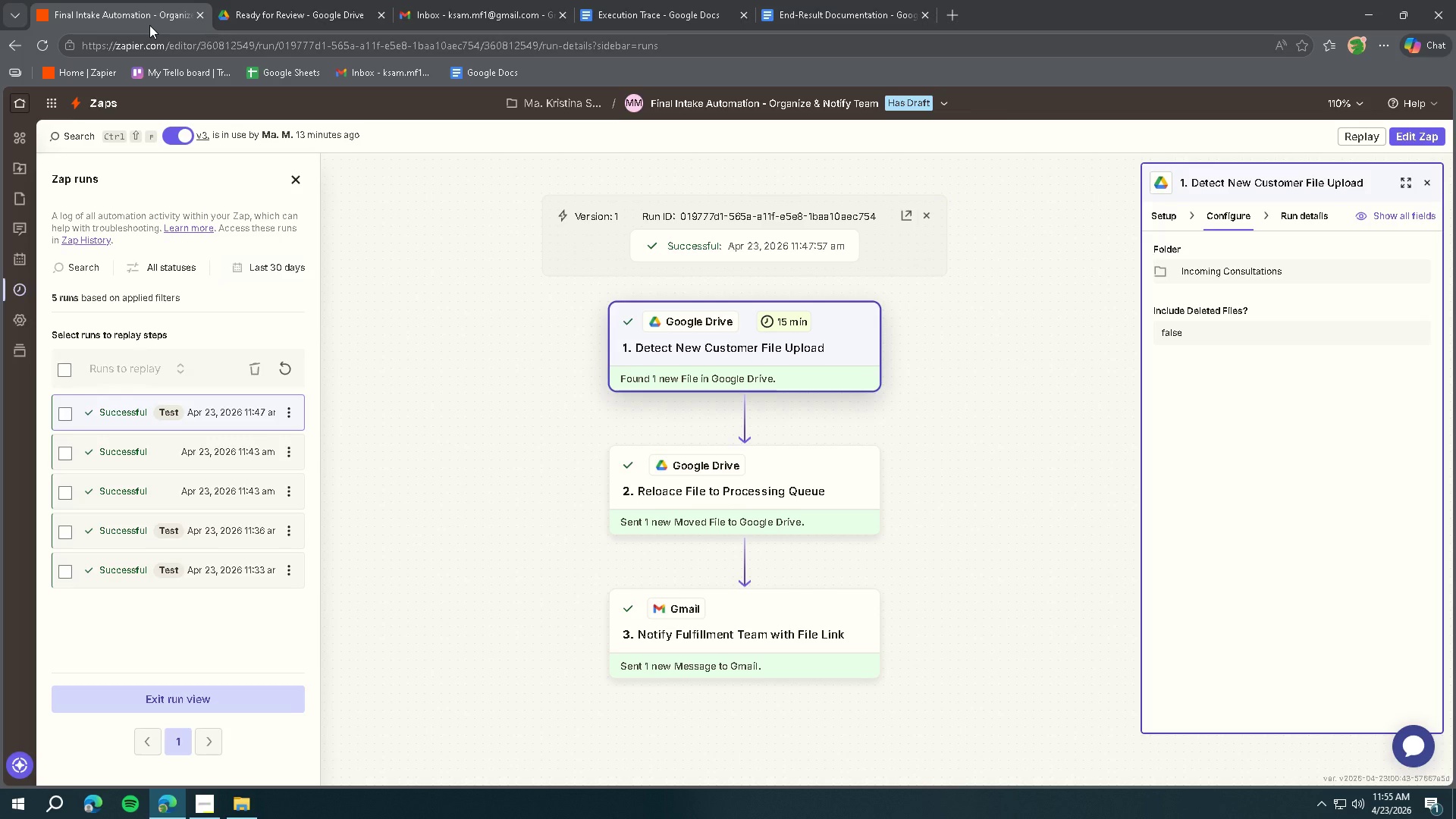 
wait(63.84)
 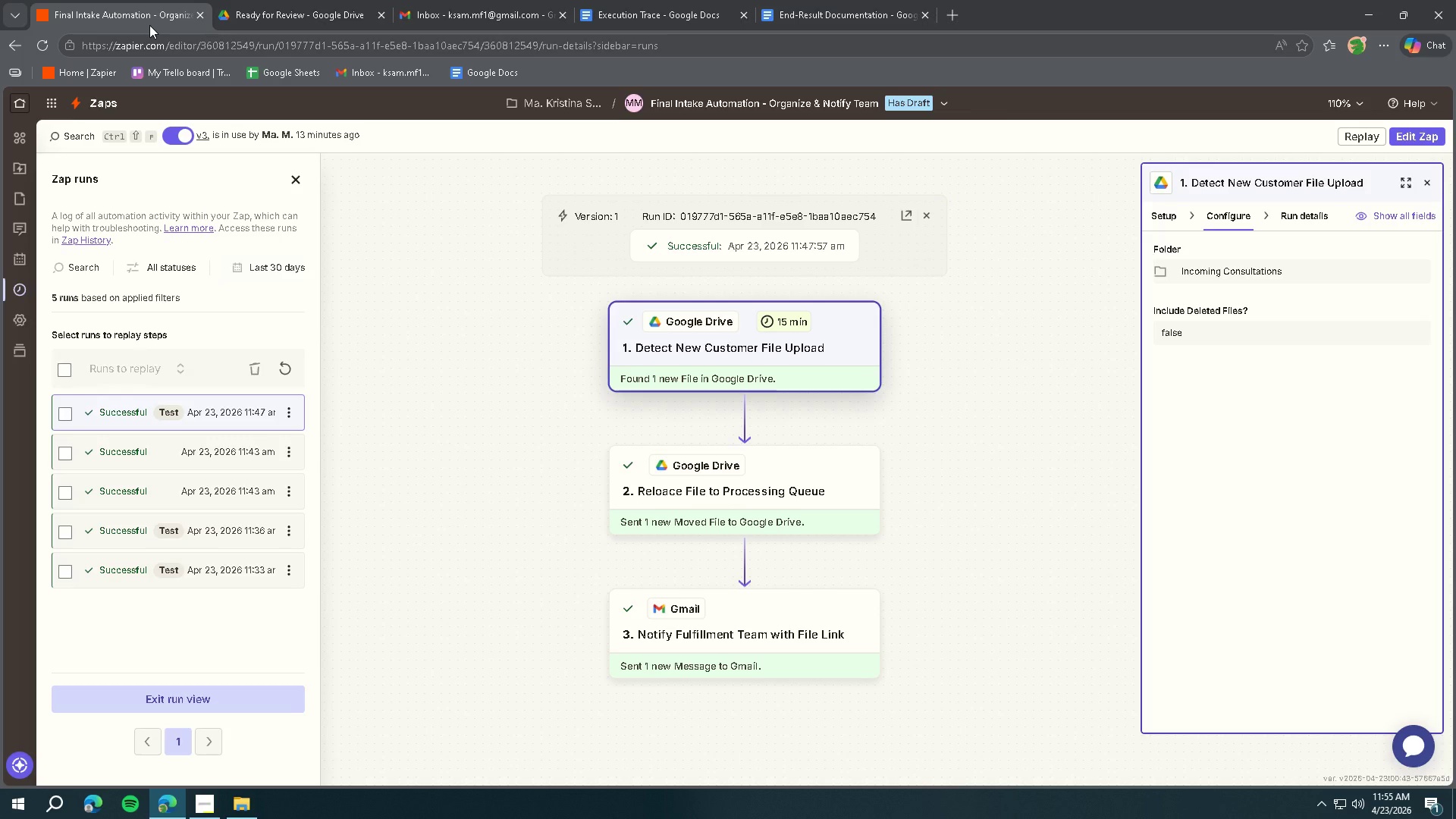 
left_click([102, 99])
 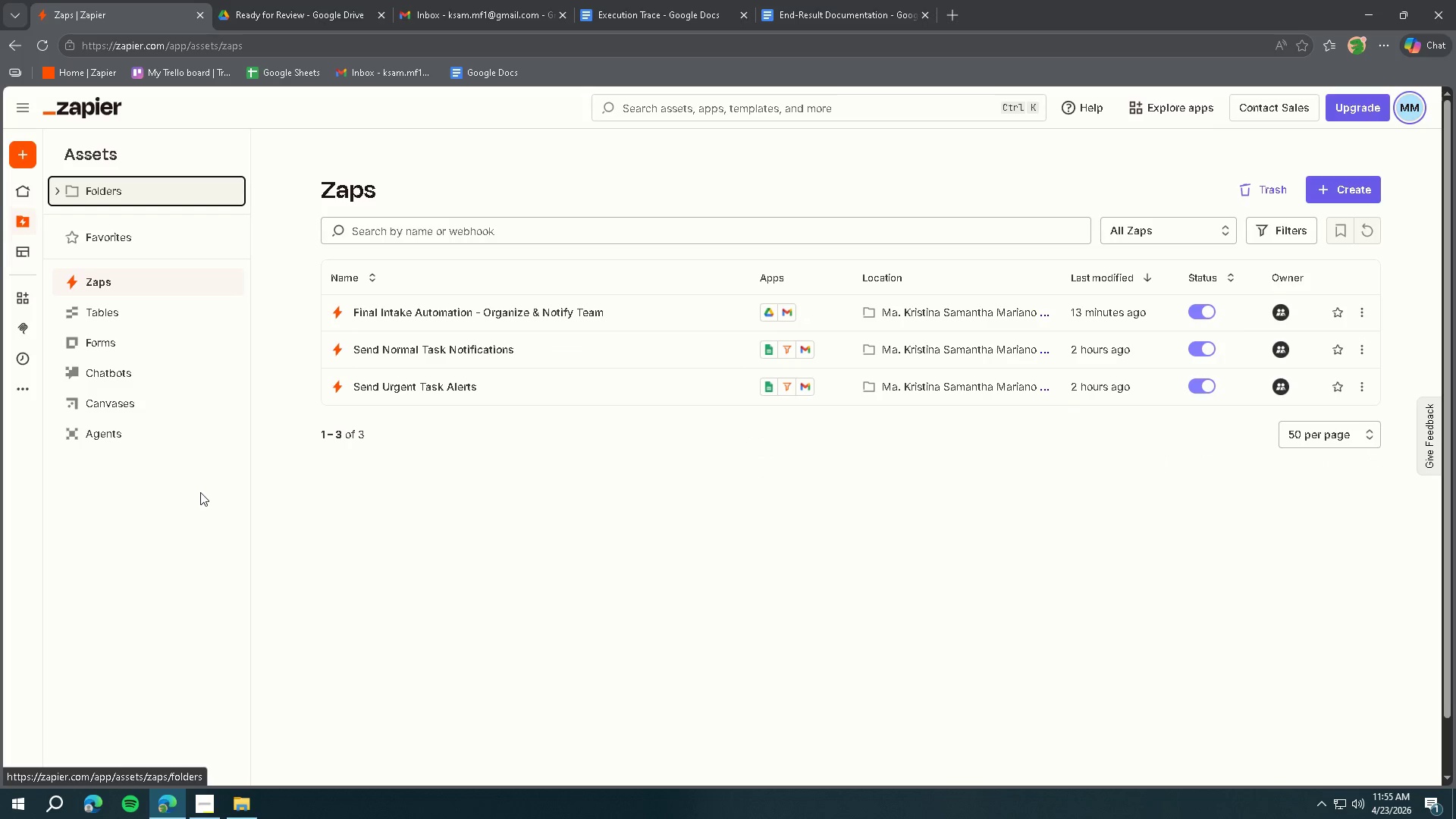 
wait(7.78)
 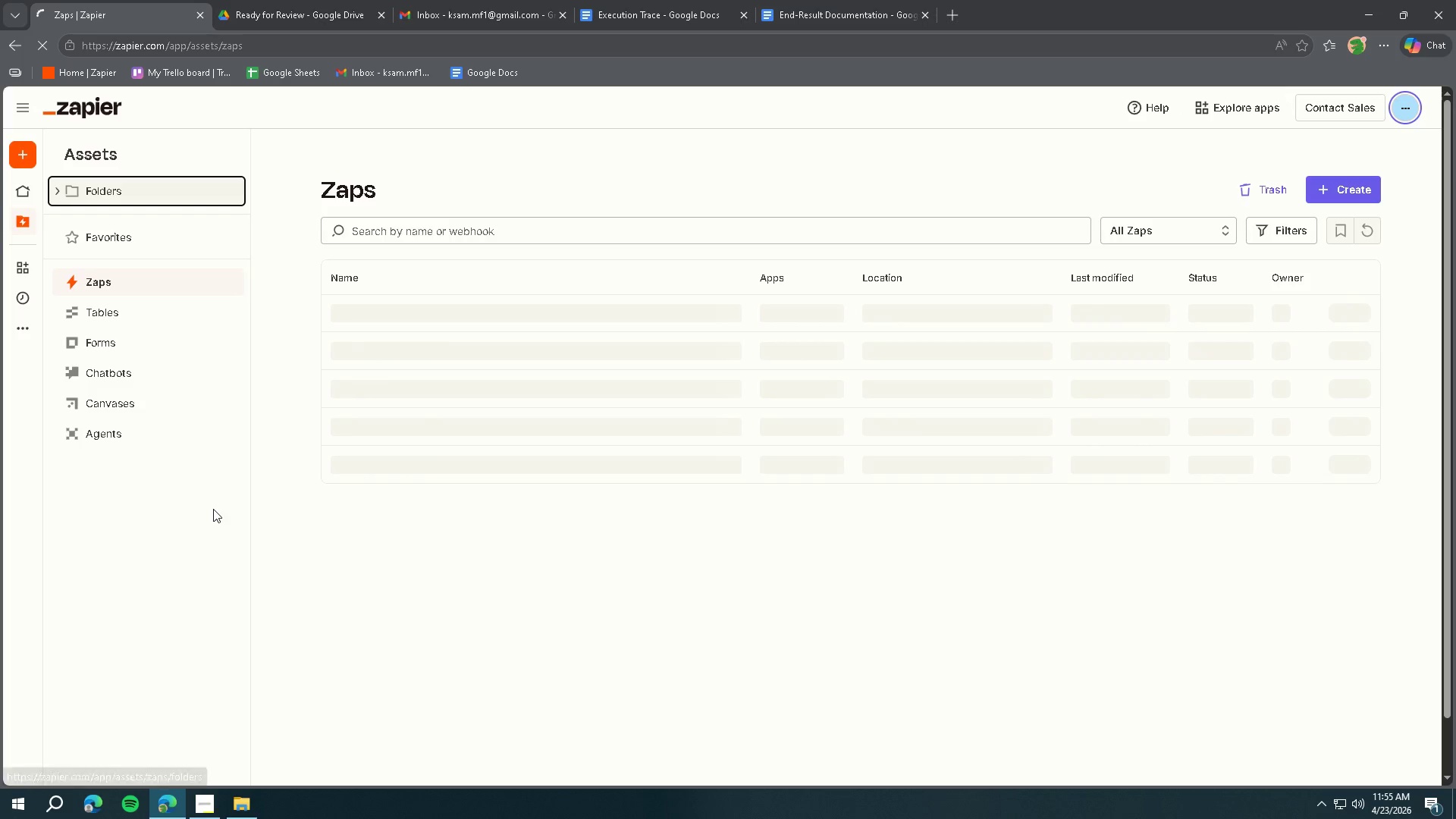 
scroll: coordinate [620, 422], scroll_direction: up, amount: 2.0
 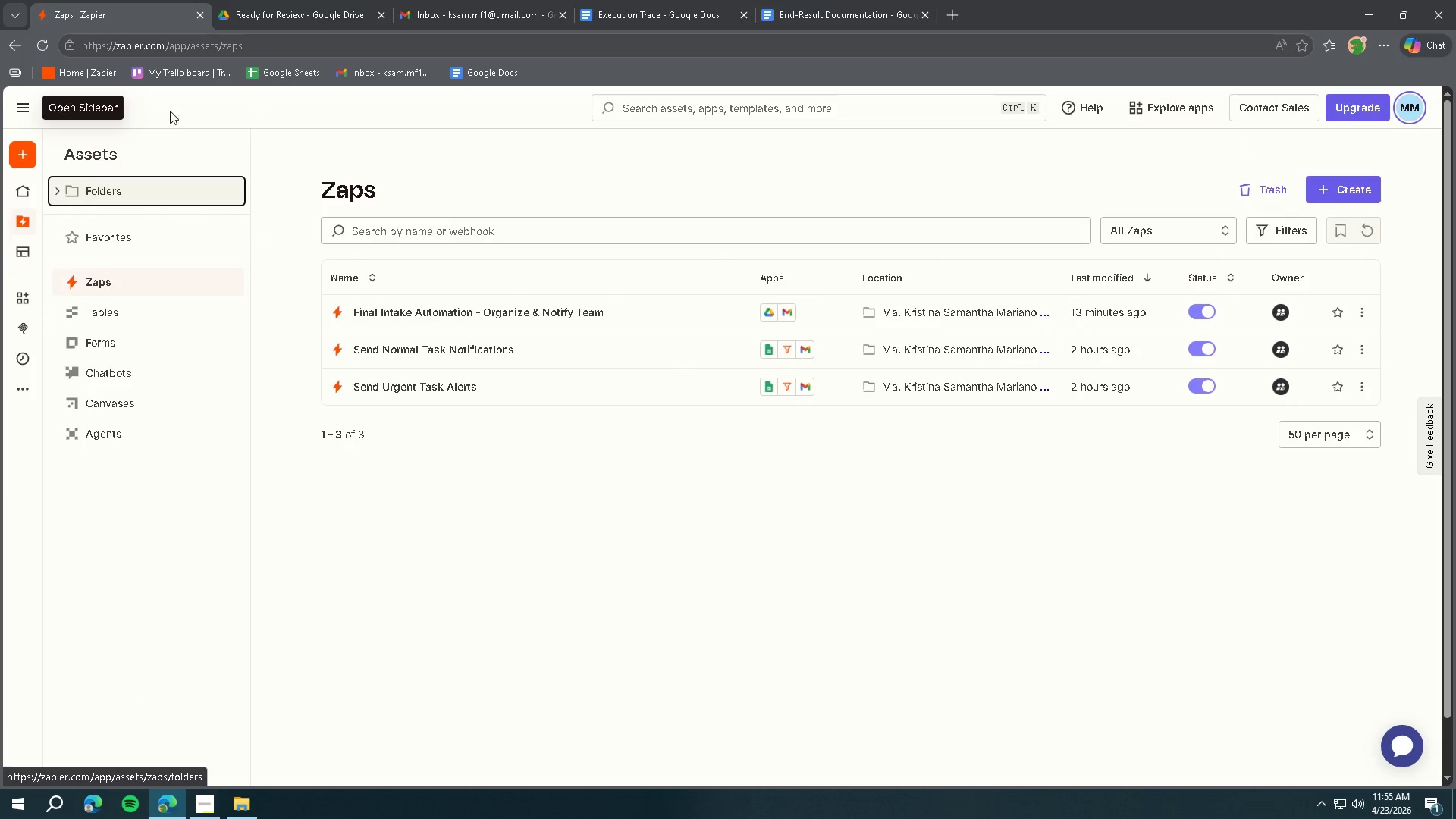 
left_click([102, 108])
 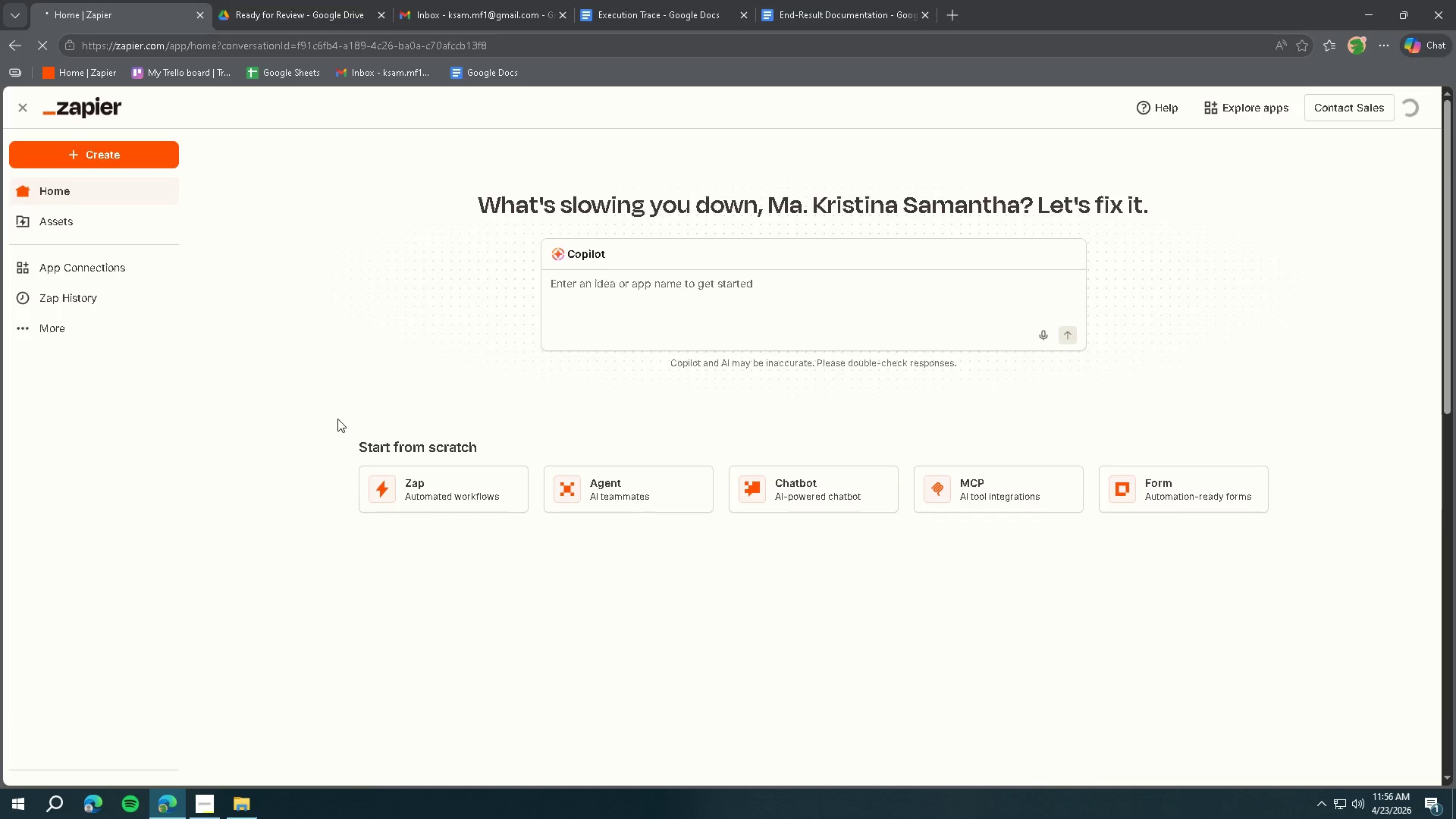 
wait(5.26)
 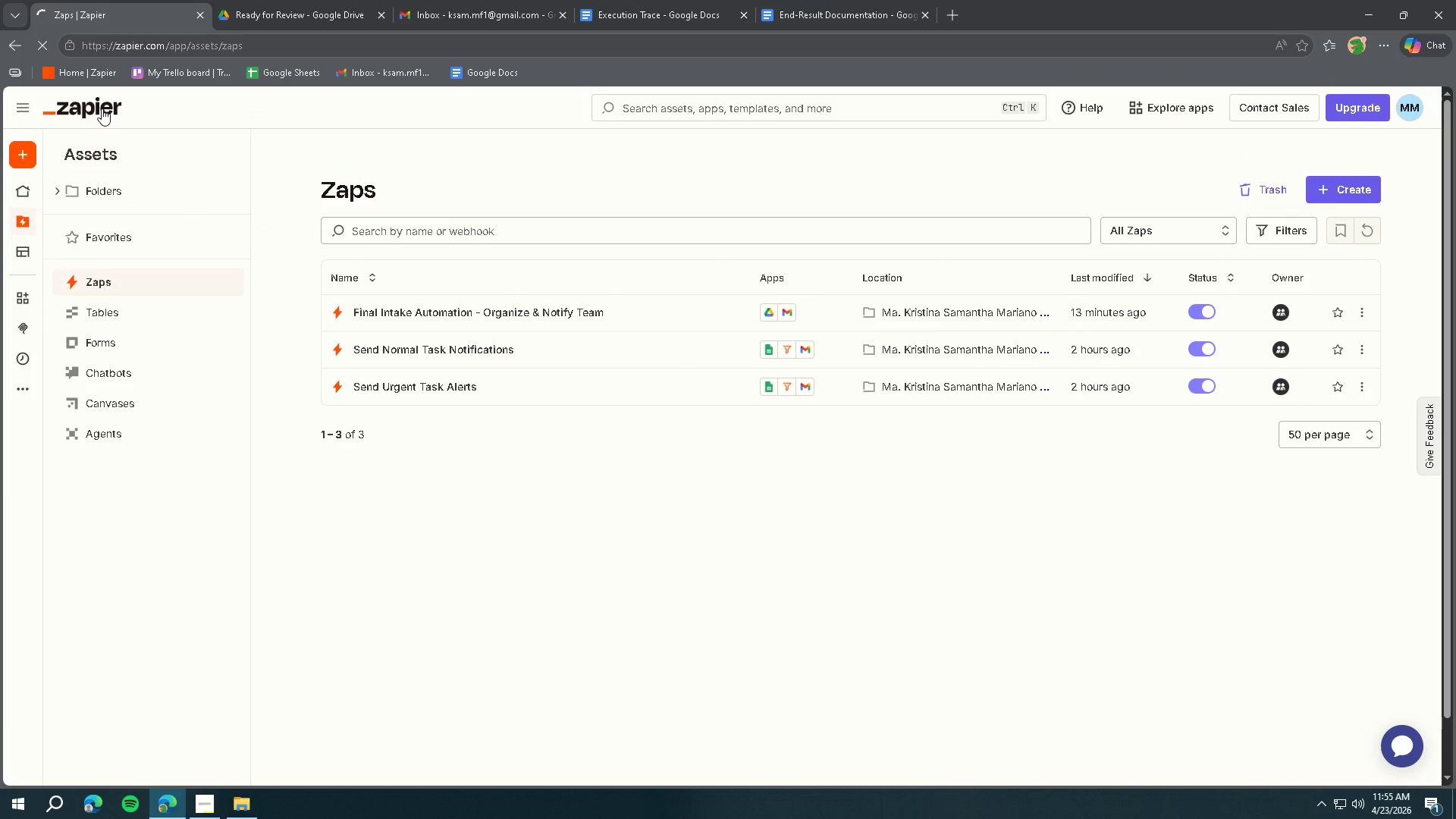 
scroll: coordinate [337, 419], scroll_direction: down, amount: 1.0
 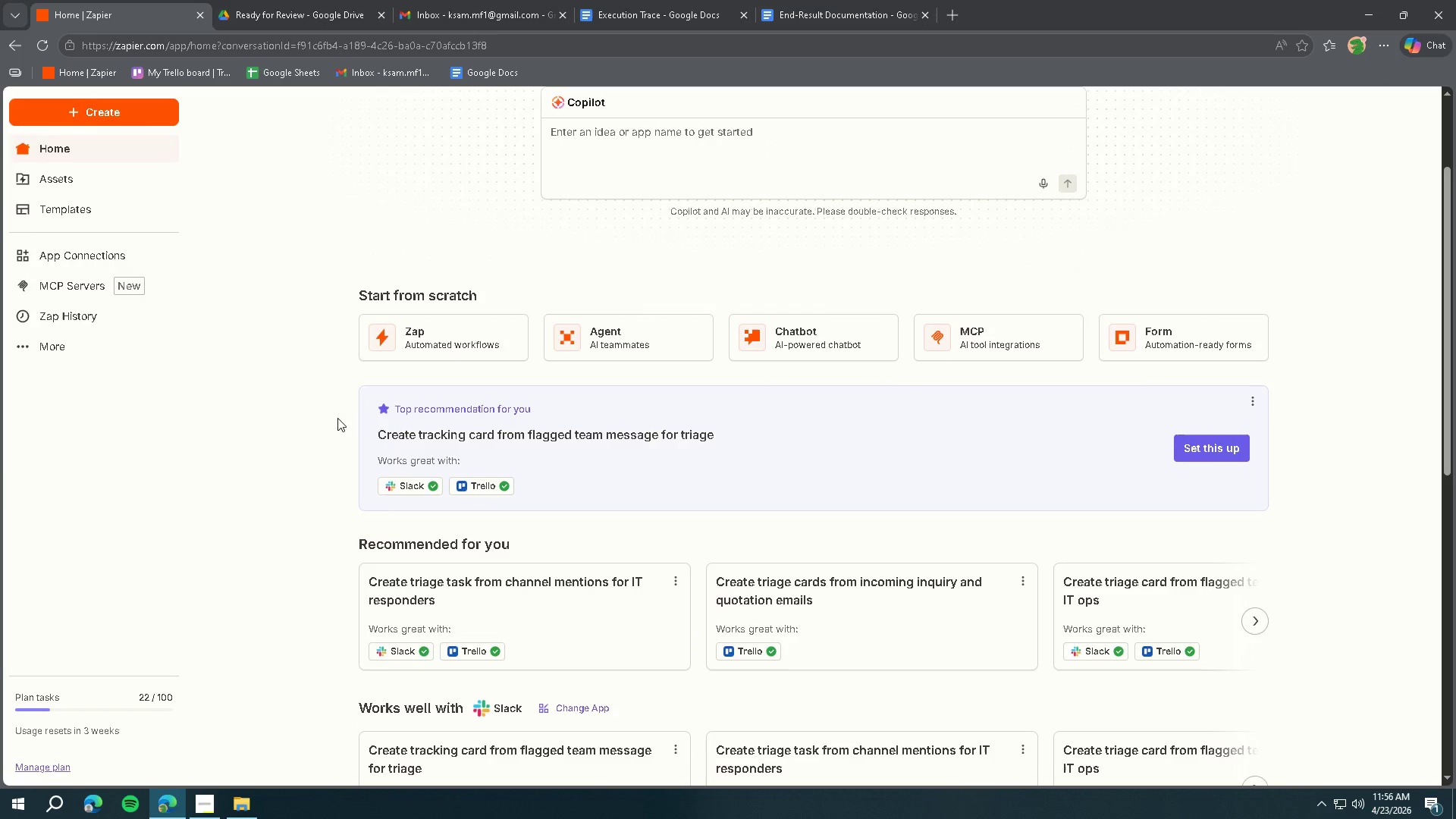 
scroll: coordinate [405, 419], scroll_direction: up, amount: 8.0
 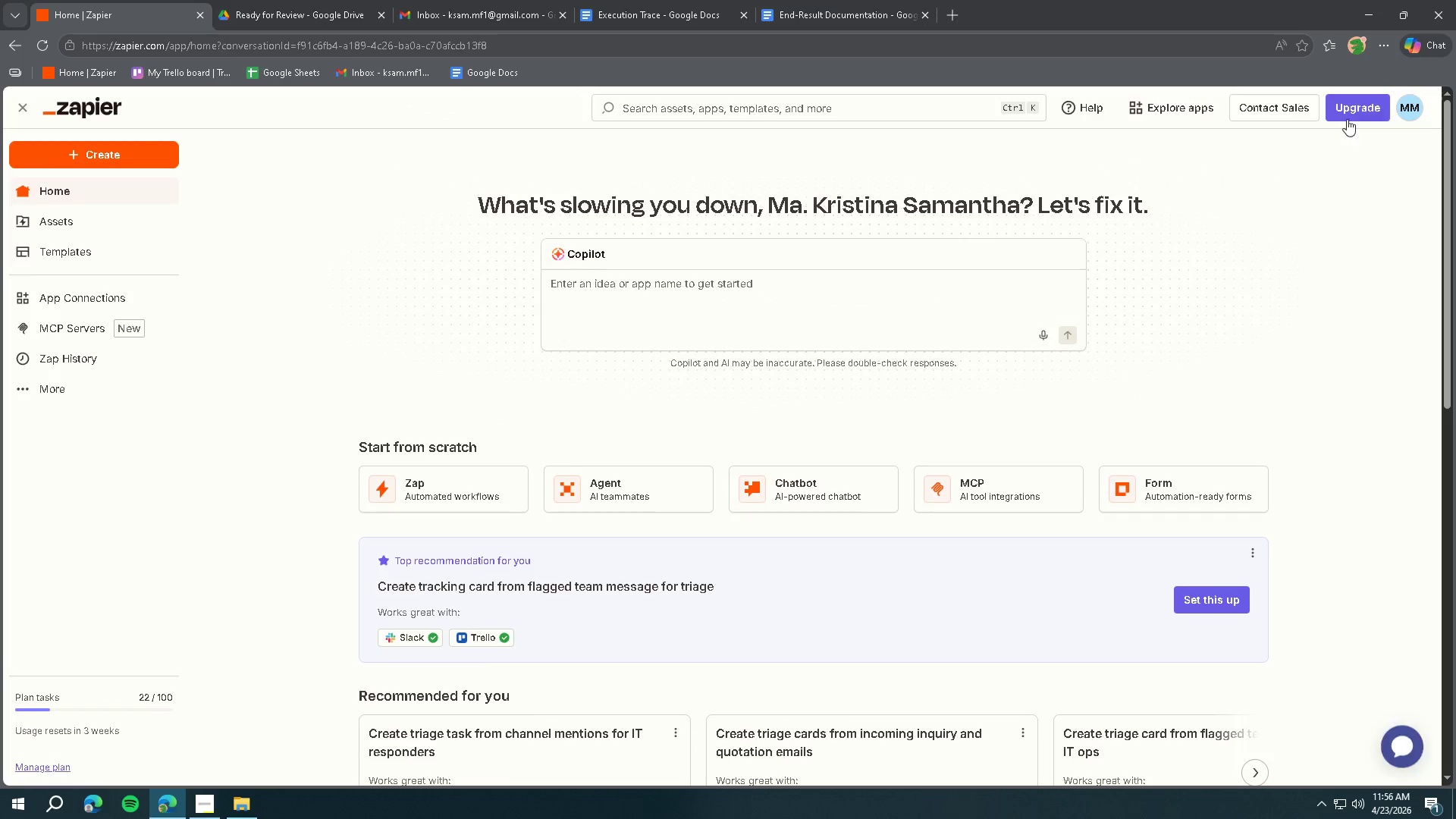 
left_click([1339, 106])
 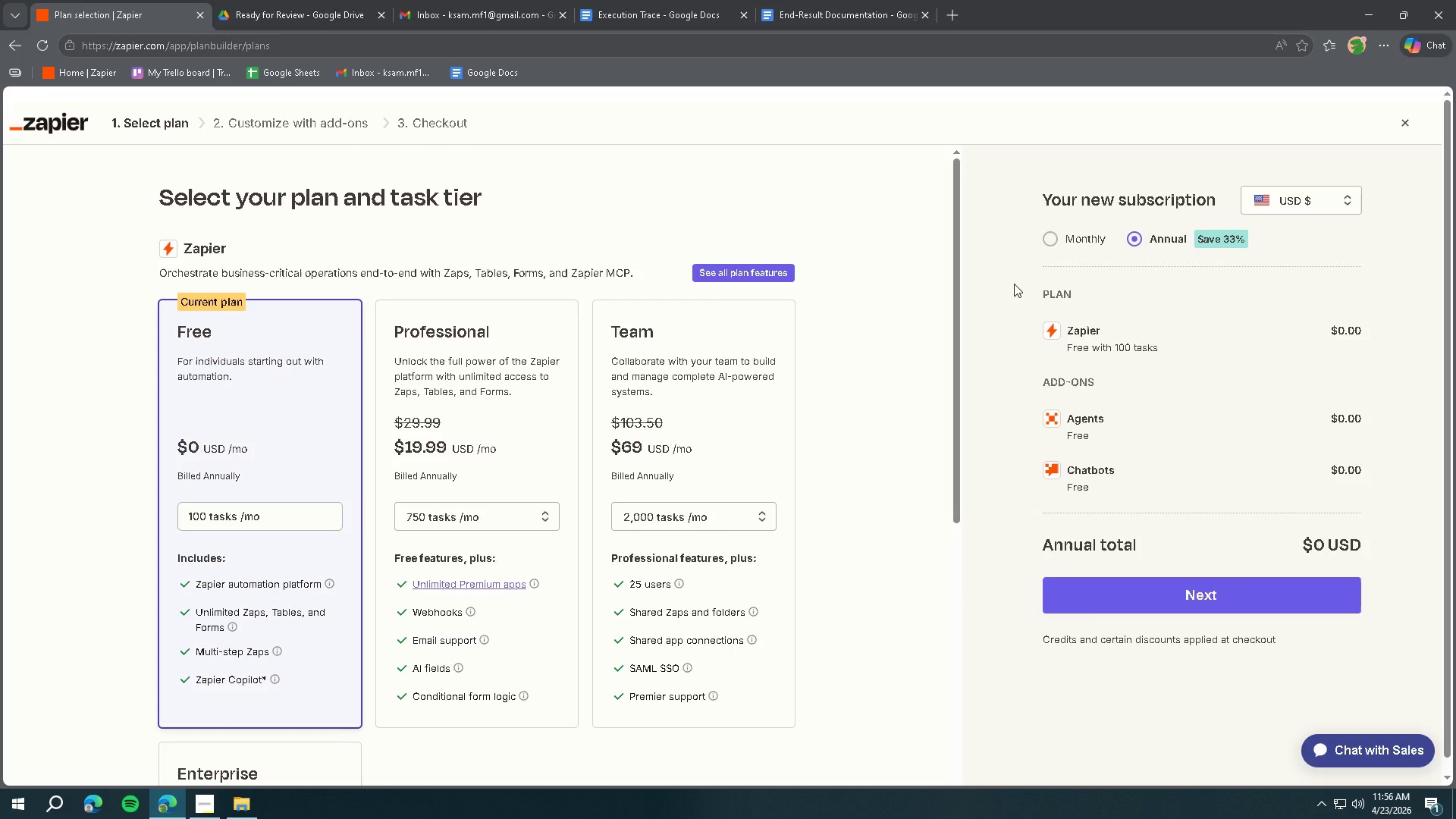 
wait(7.0)
 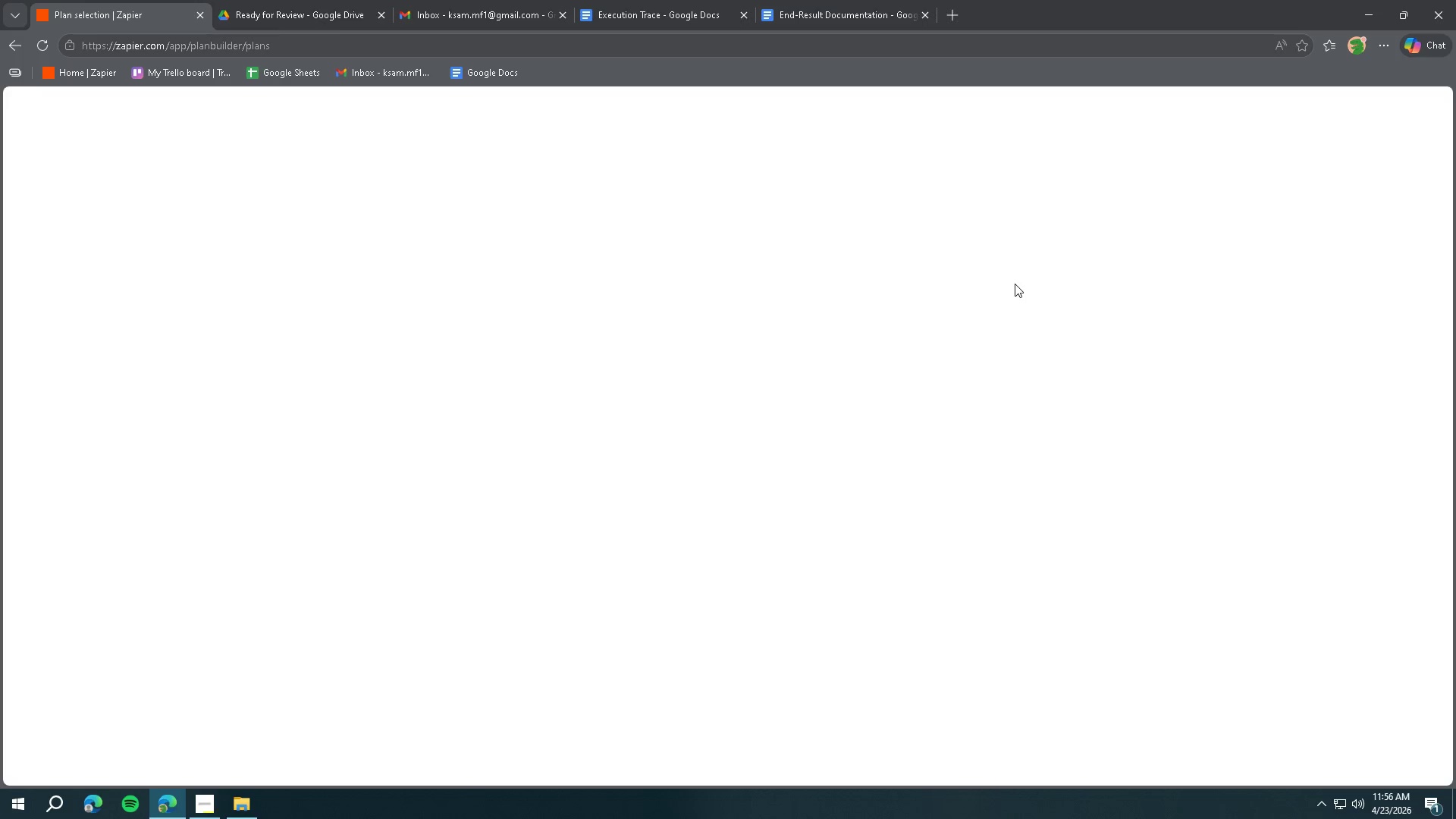 
scroll: coordinate [913, 359], scroll_direction: down, amount: 1.0
 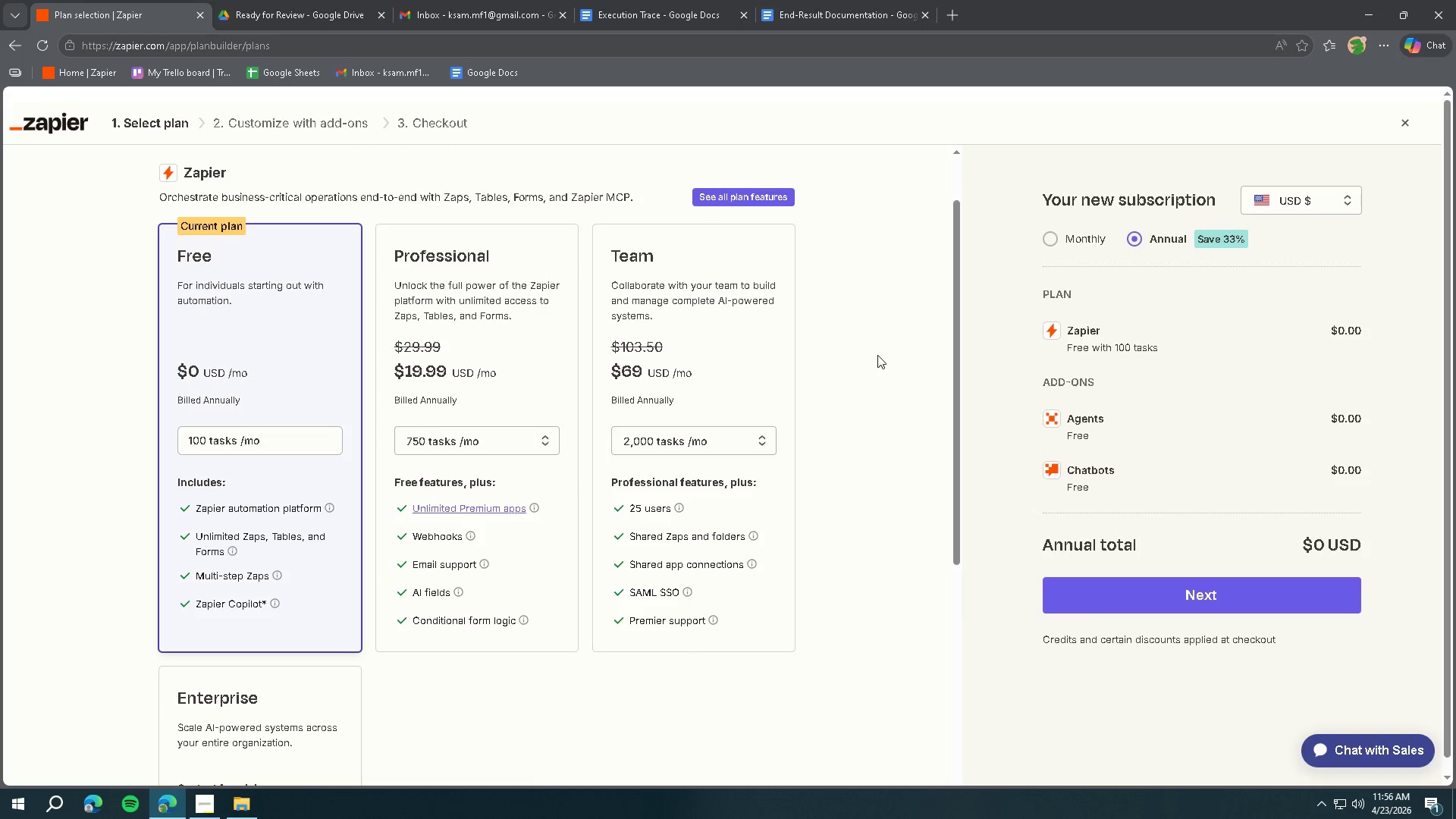 
left_click([536, 434])
 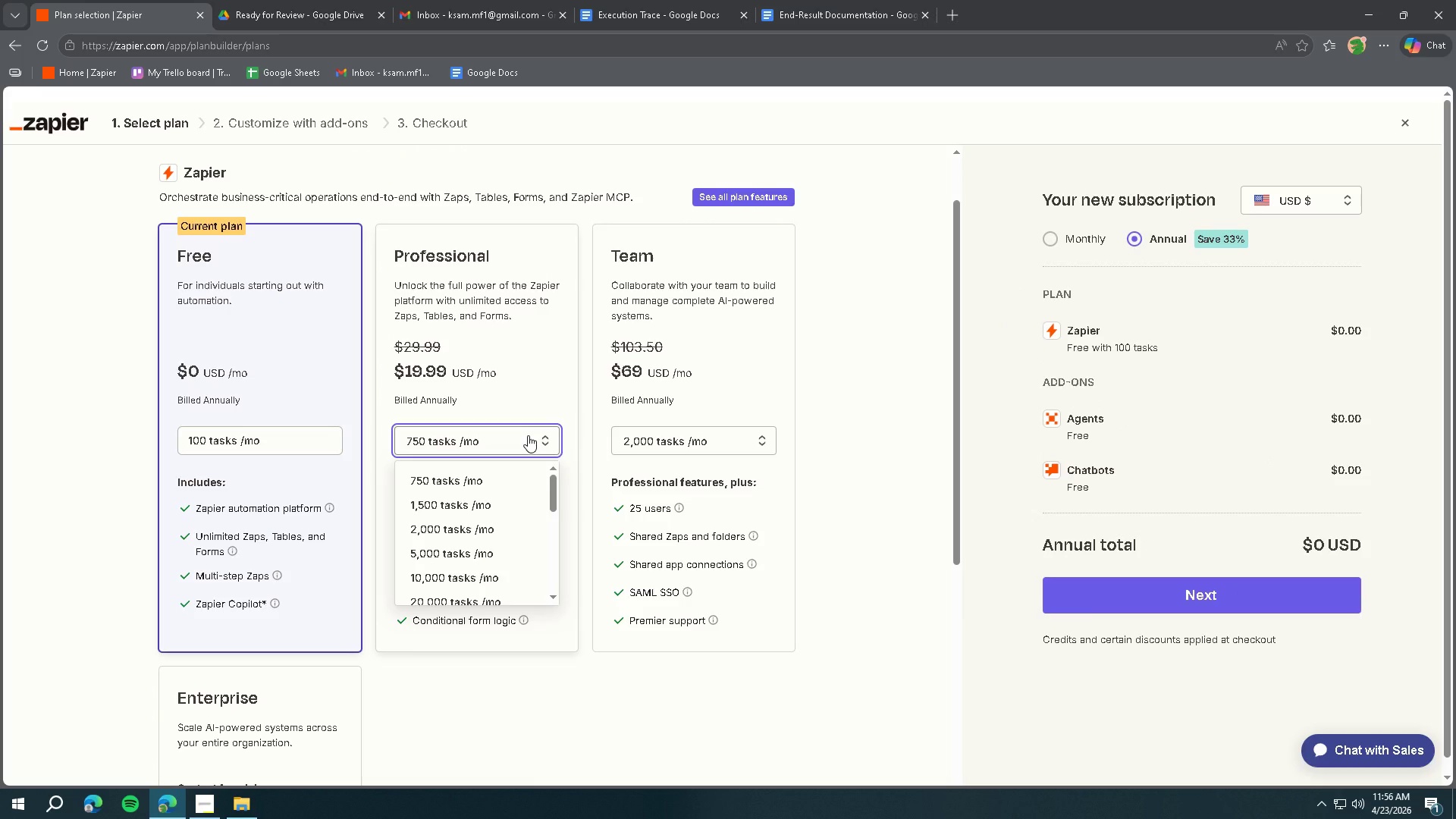 
double_click([528, 435])
 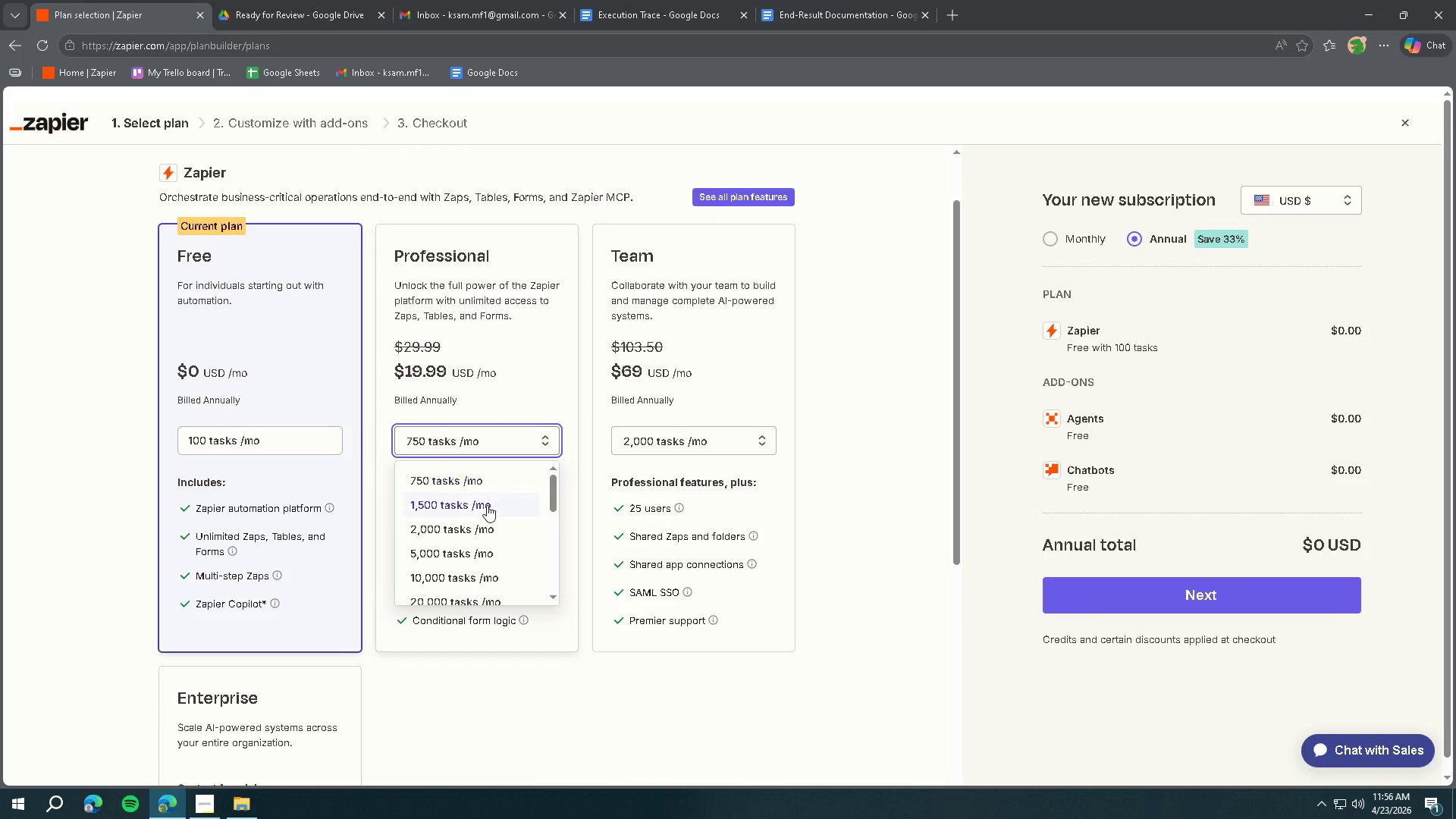 
left_click([484, 509])
 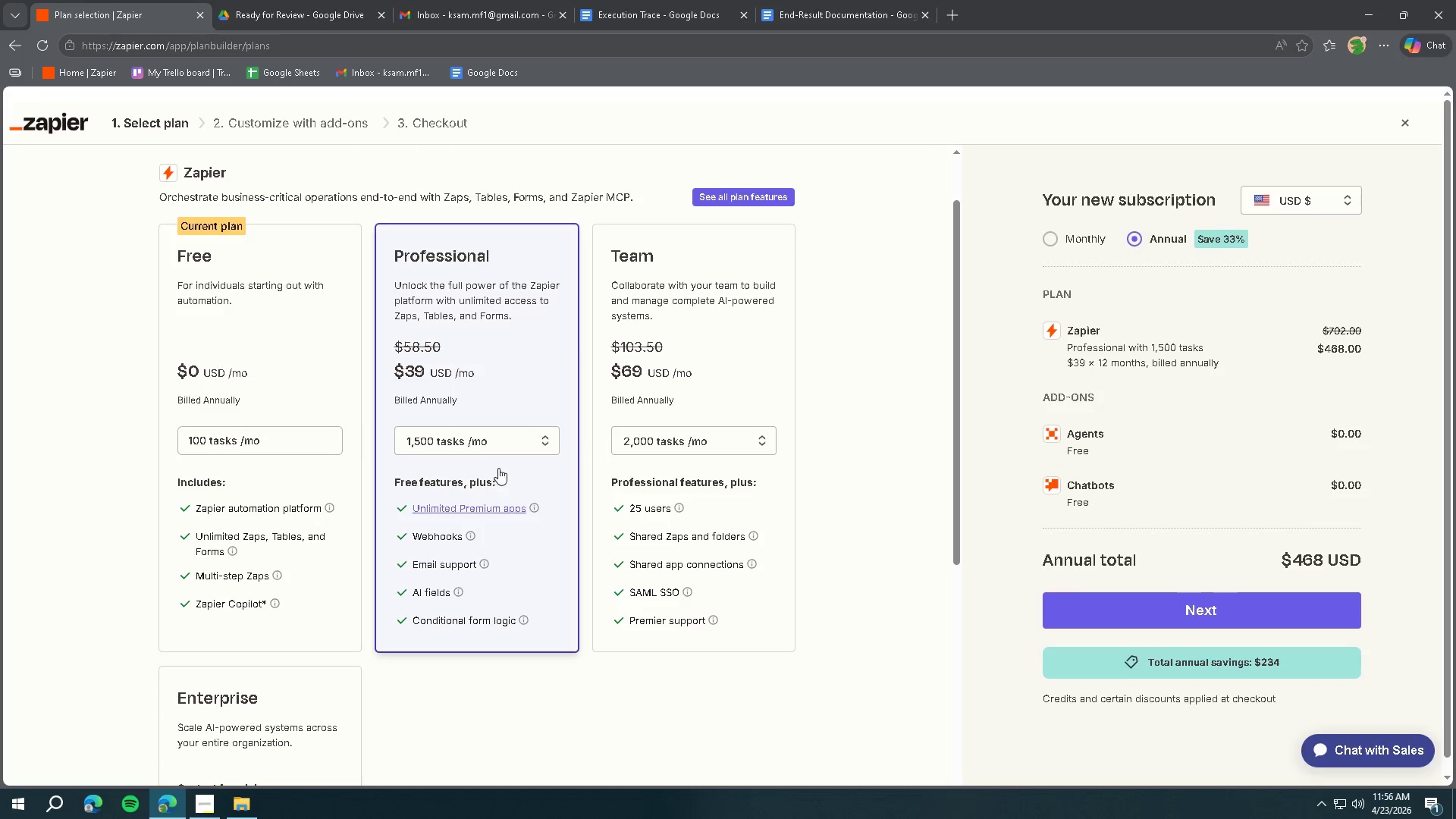 
left_click([500, 441])
 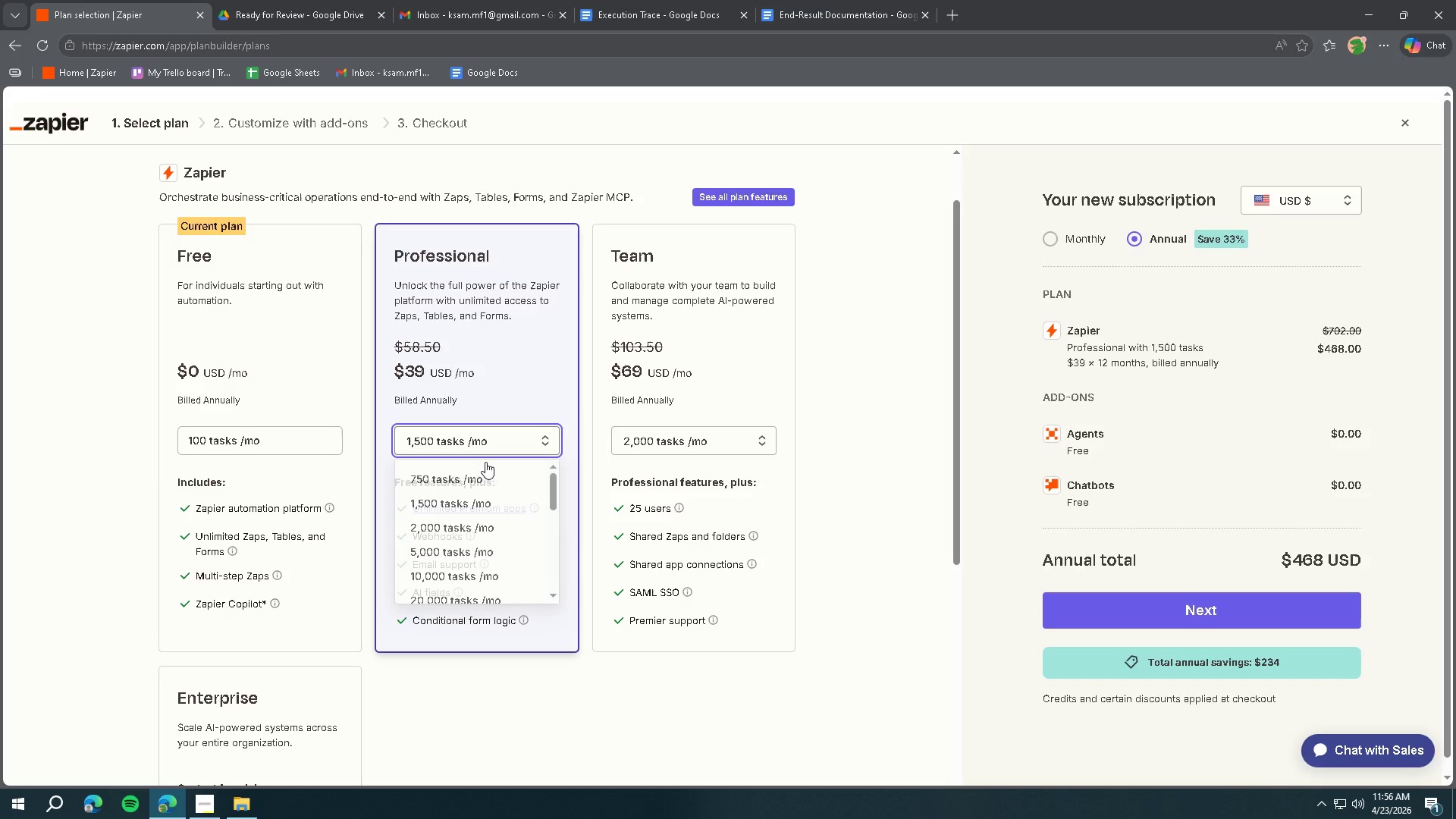 
left_click([479, 475])
 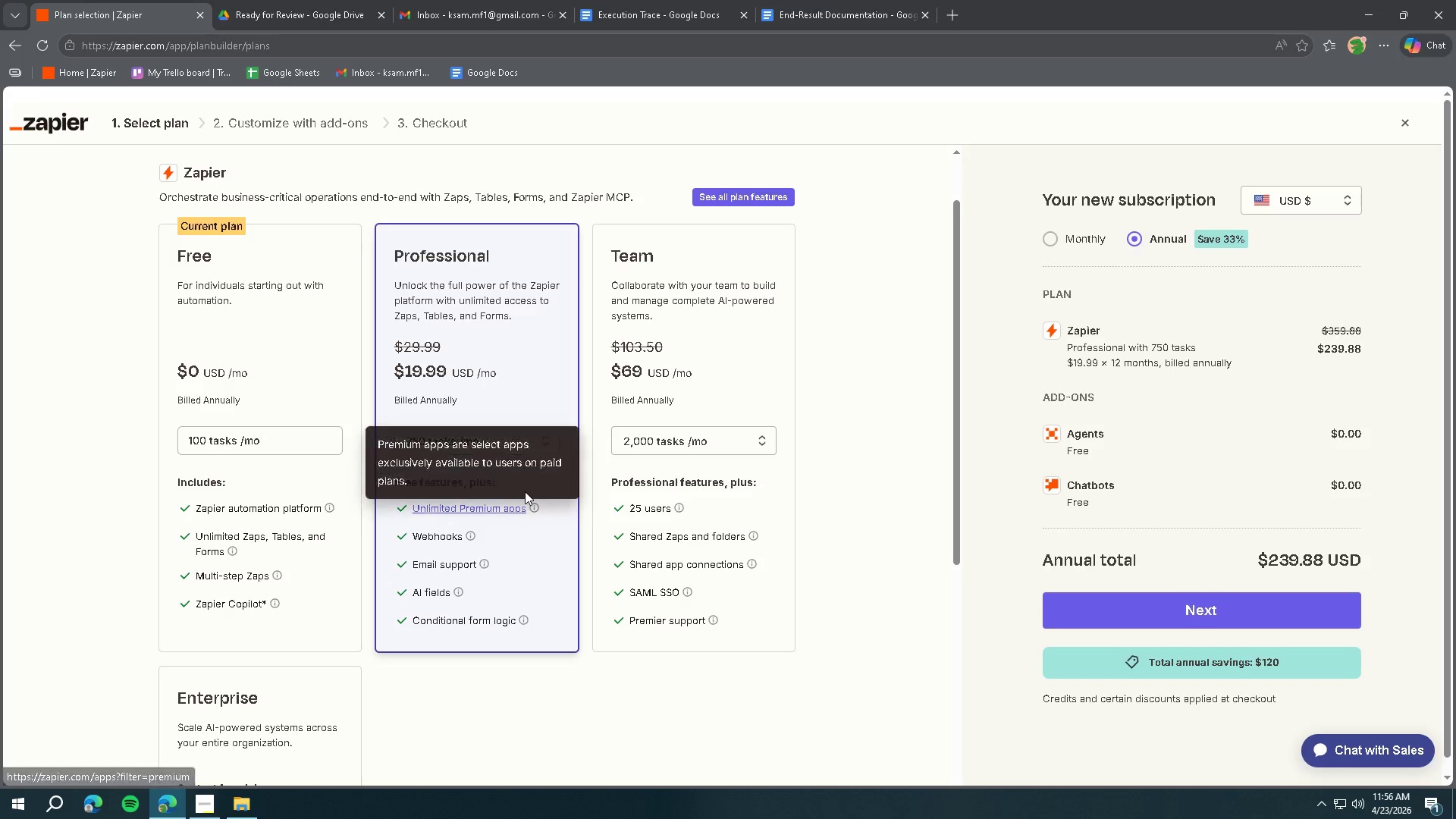 
scroll: coordinate [536, 559], scroll_direction: down, amount: 6.0
 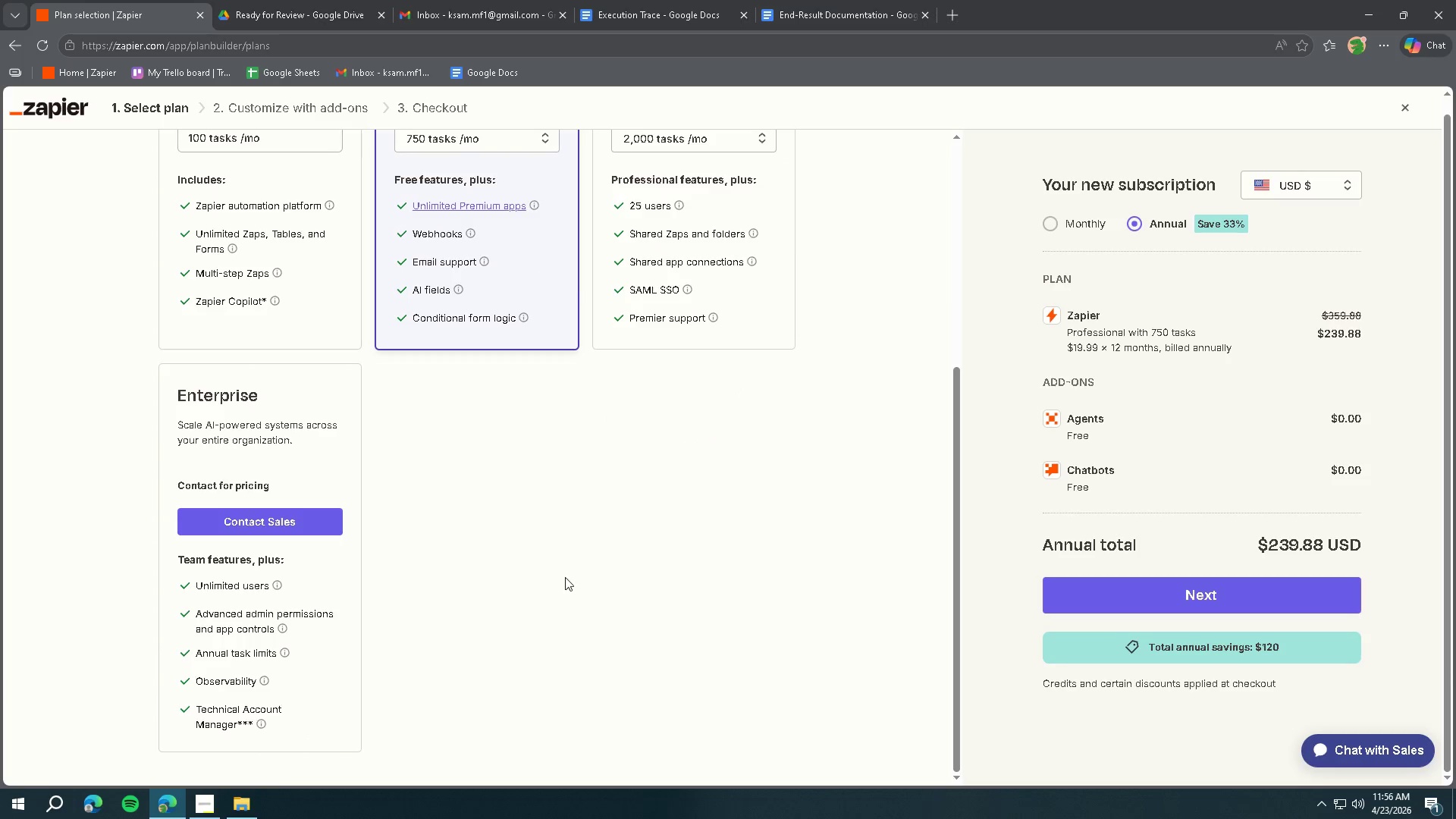 
scroll: coordinate [564, 562], scroll_direction: up, amount: 8.0
 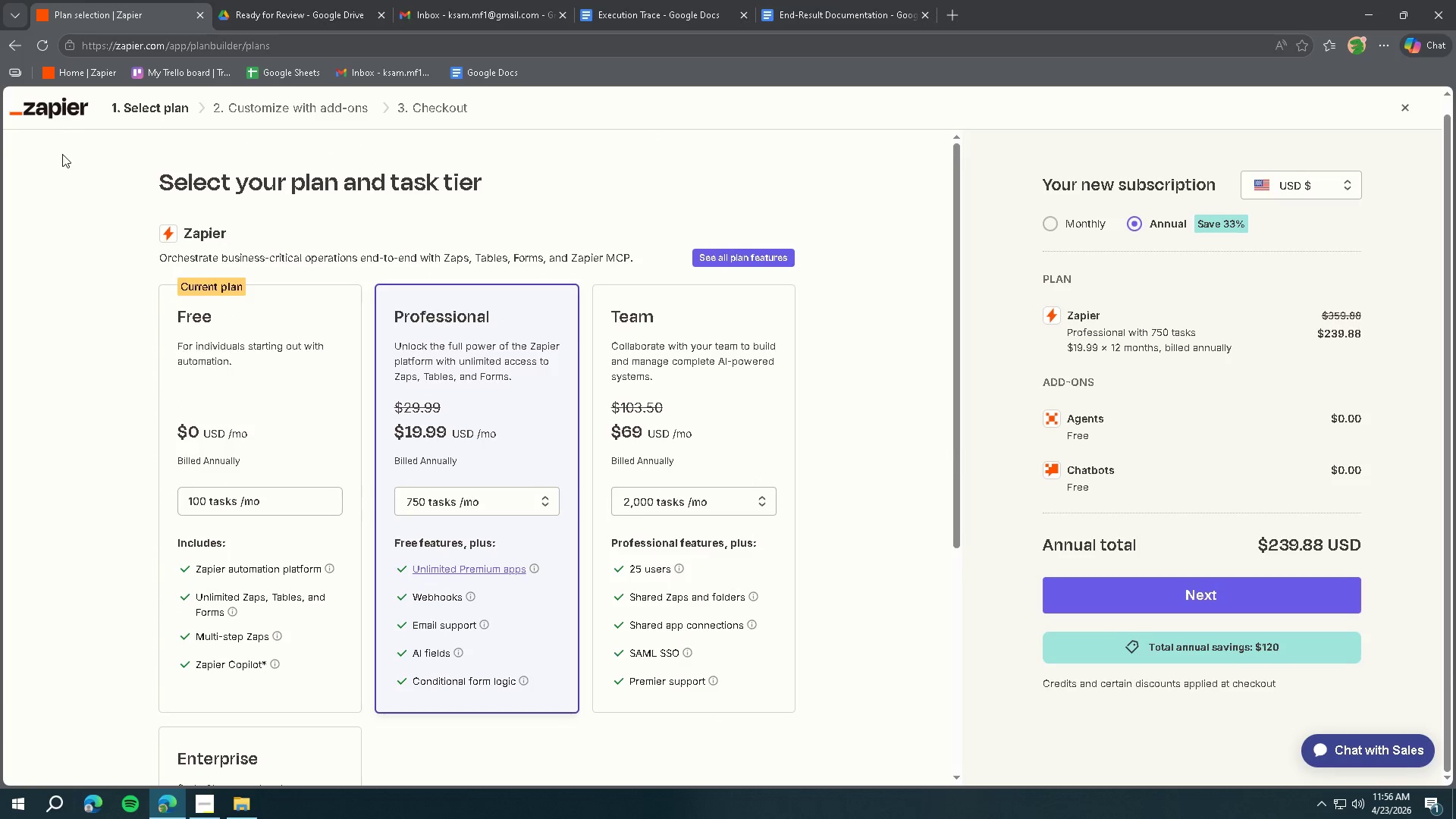 
left_click([50, 115])
 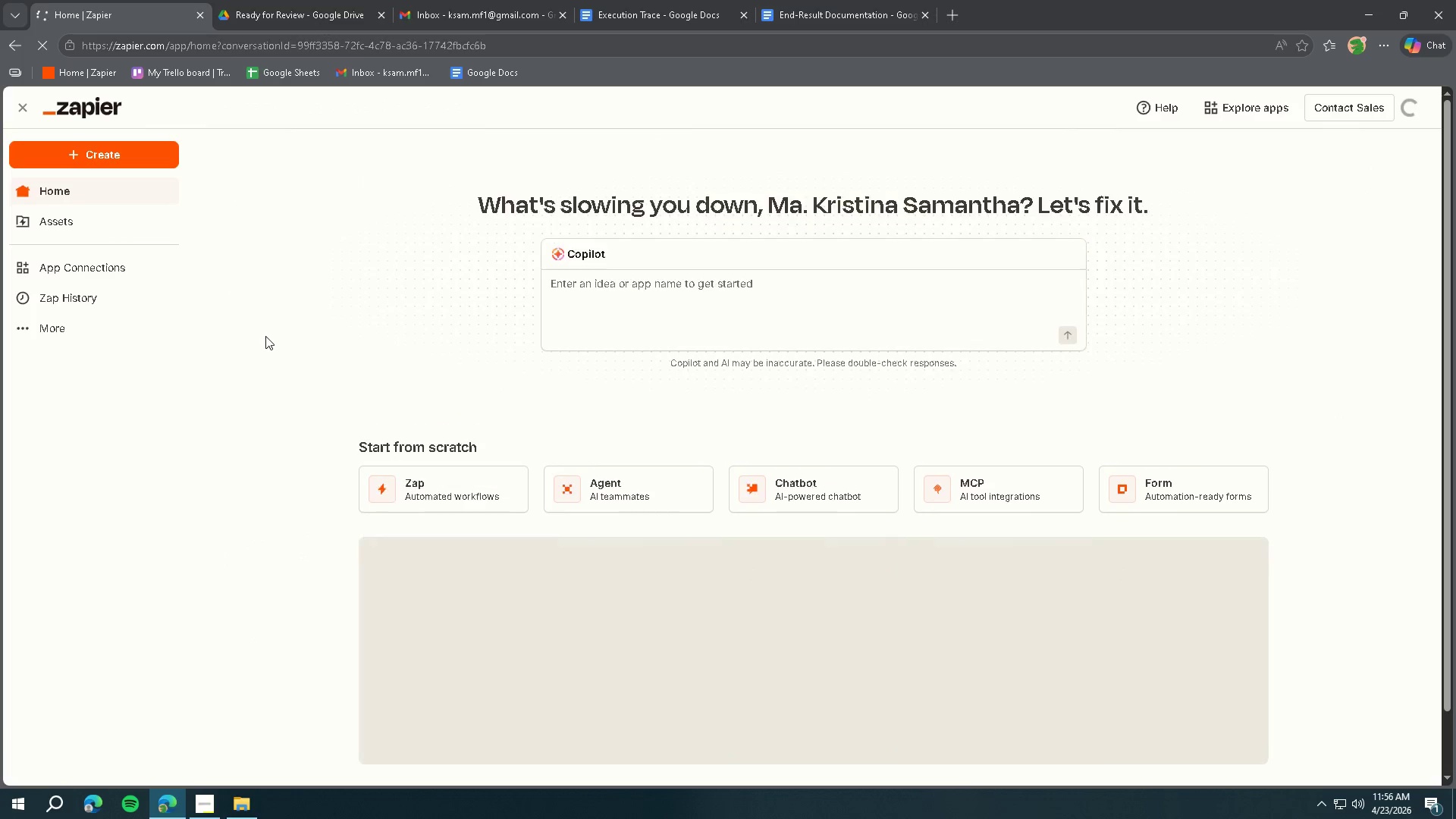 
scroll: coordinate [492, 490], scroll_direction: down, amount: 12.0
 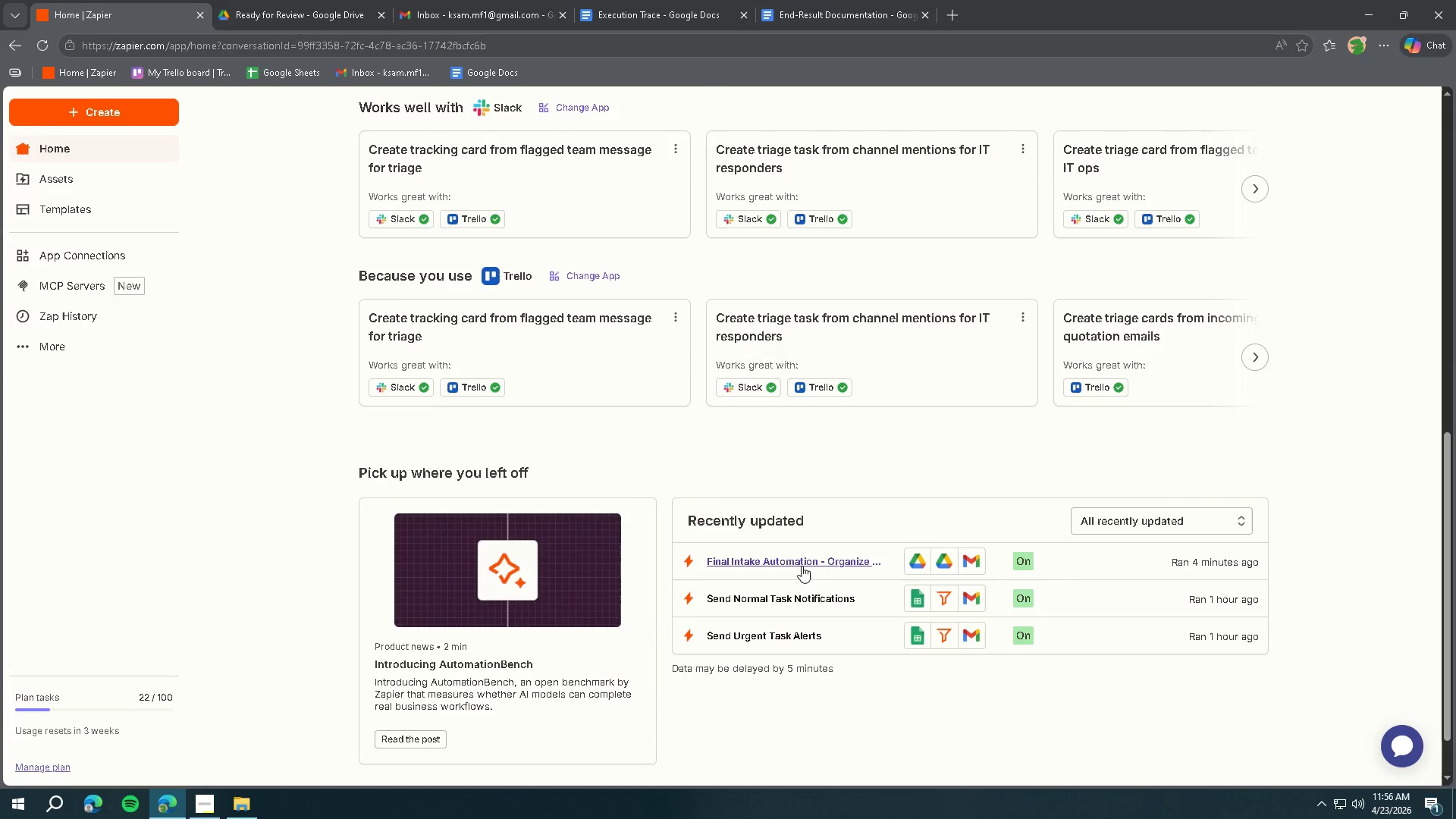 
left_click([801, 564])
 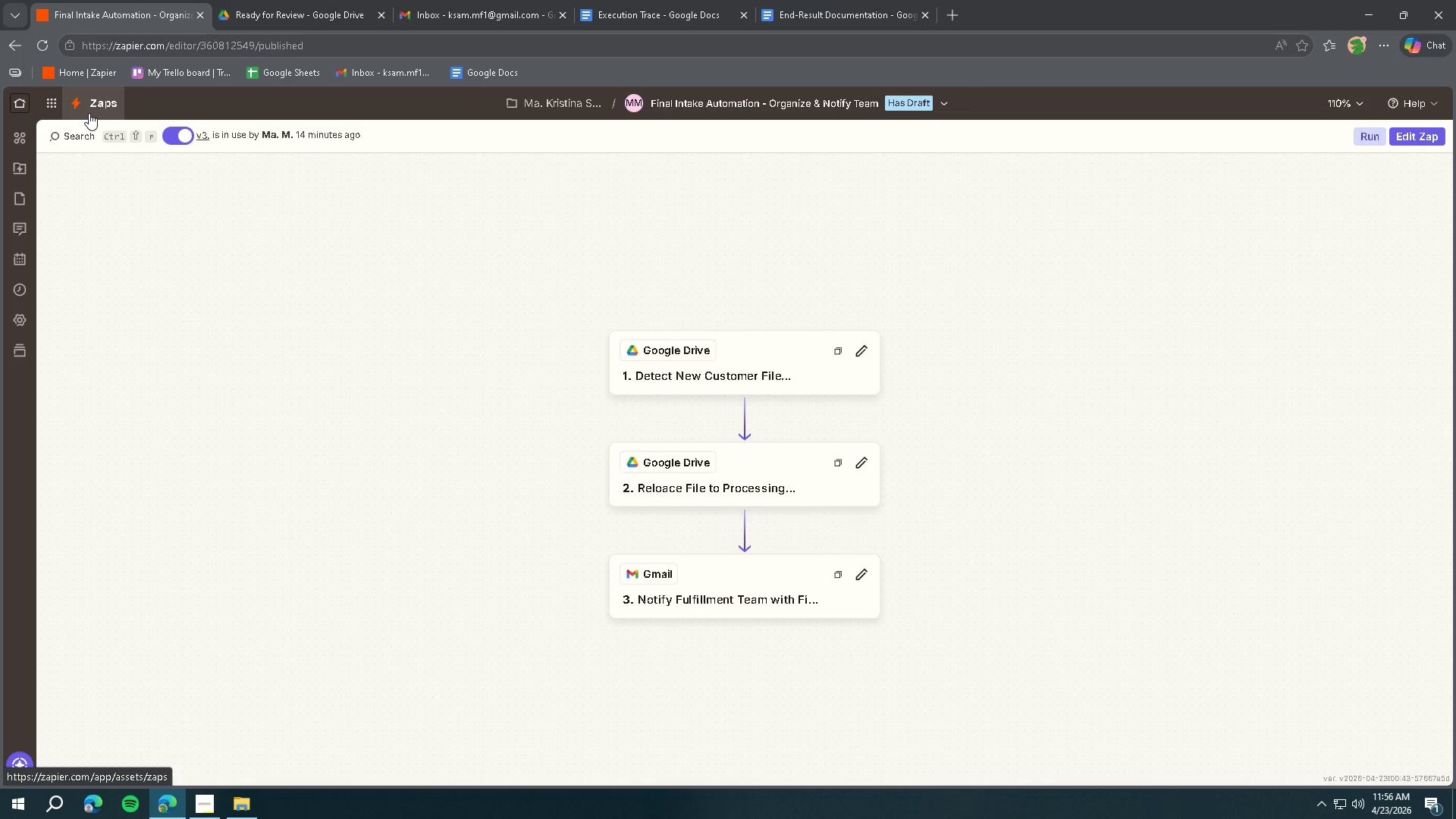 
wait(14.25)
 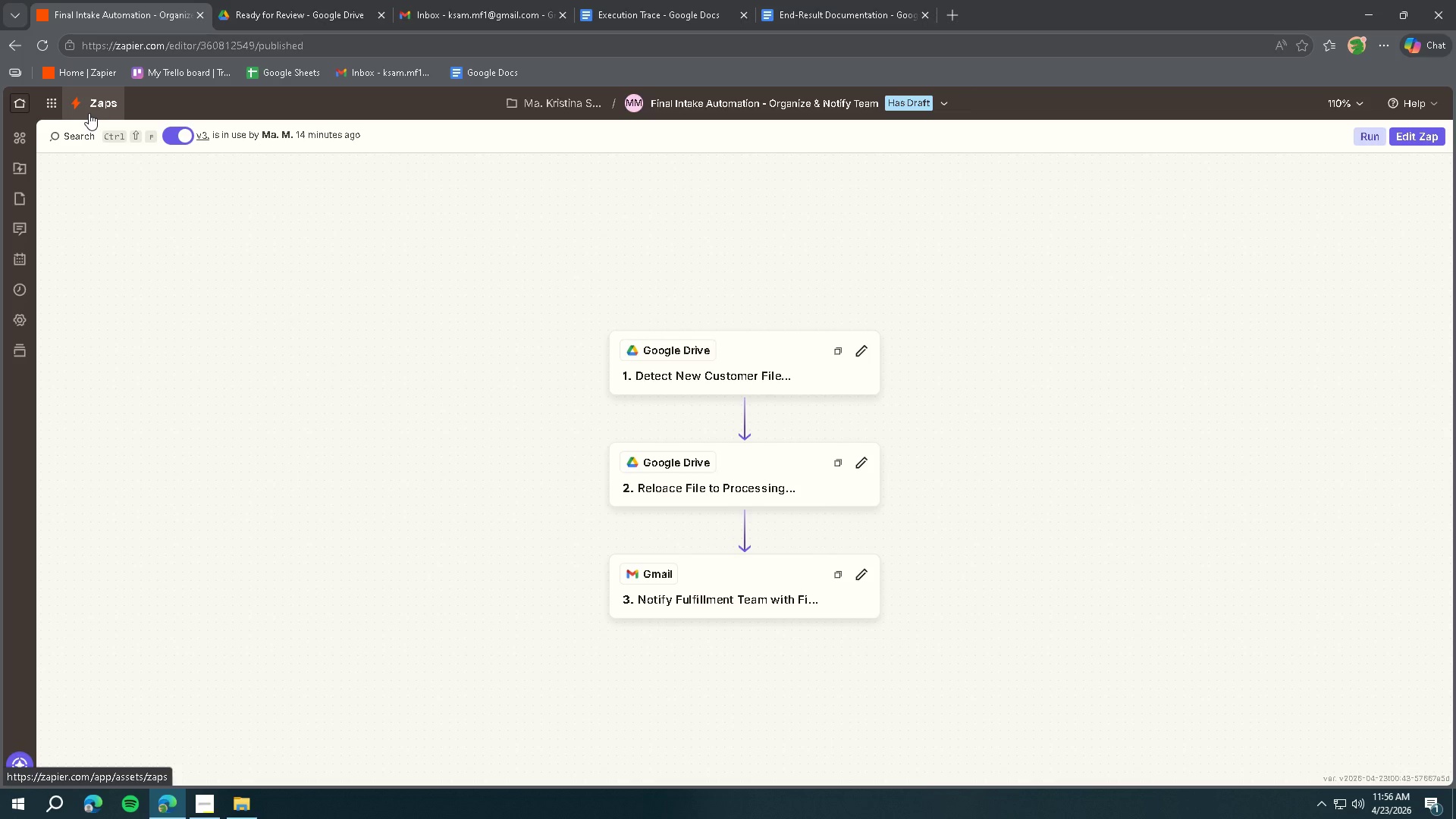 
left_click([81, 108])
 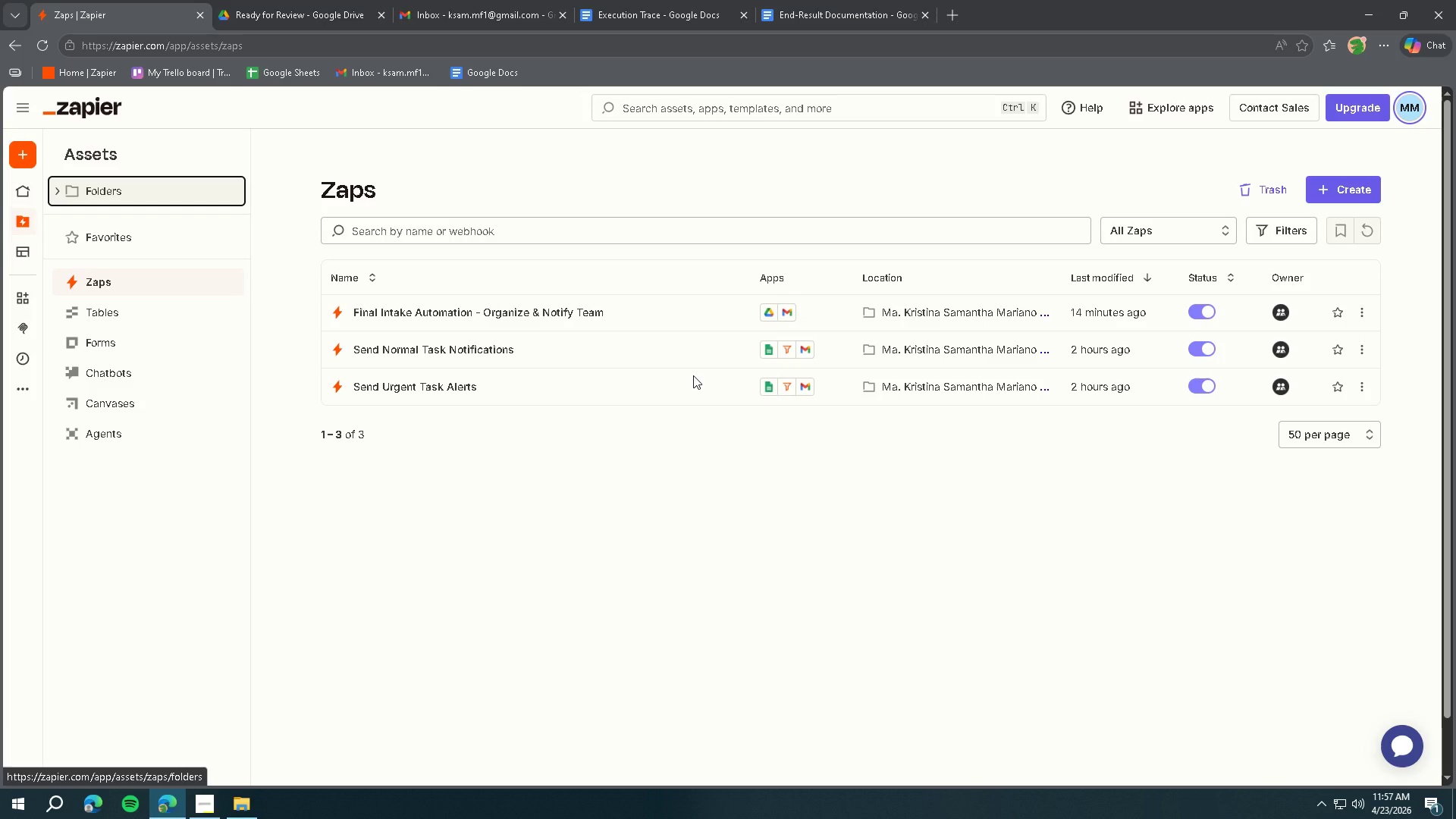 
wait(21.2)
 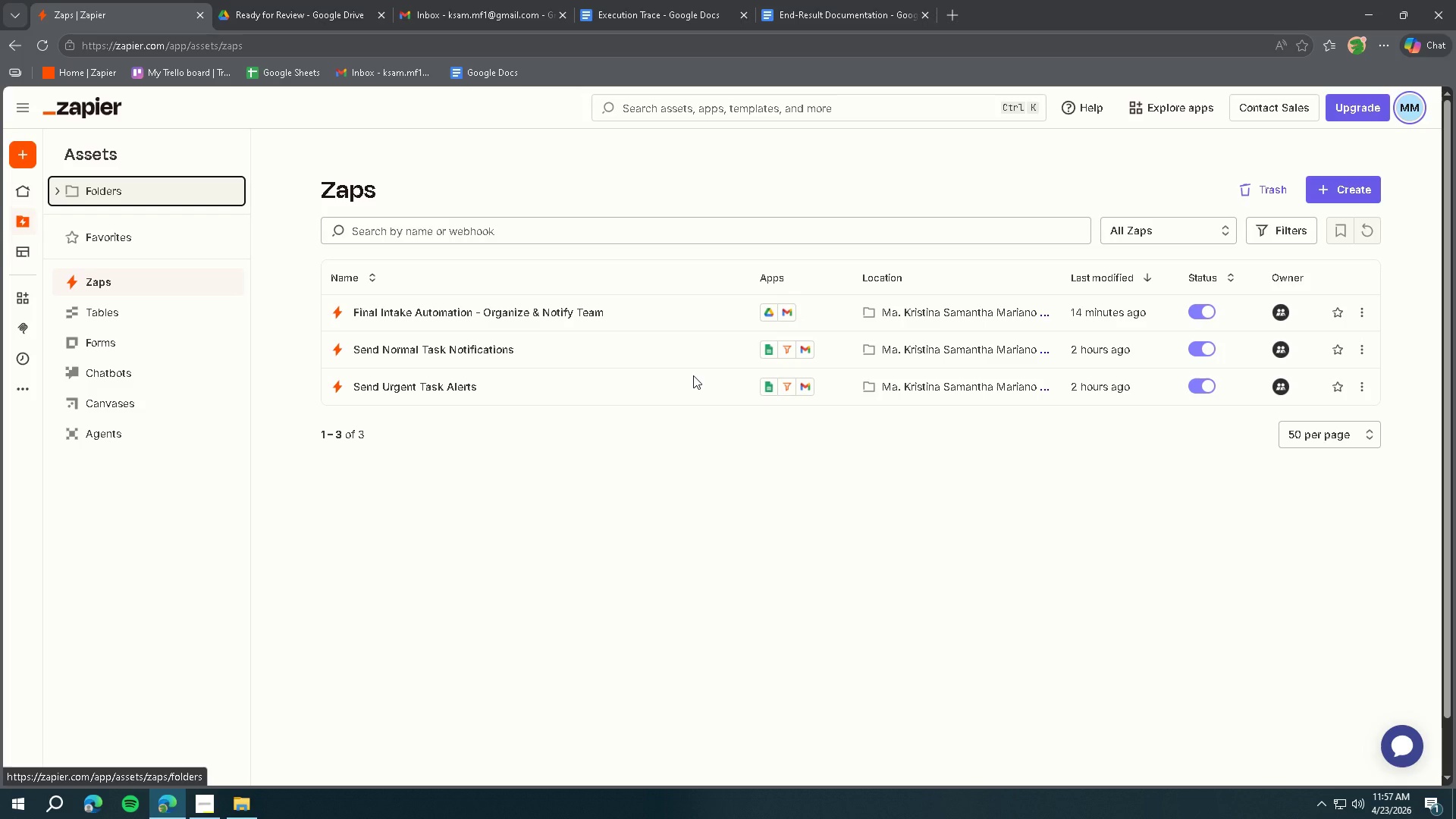 
right_click([422, 349])
 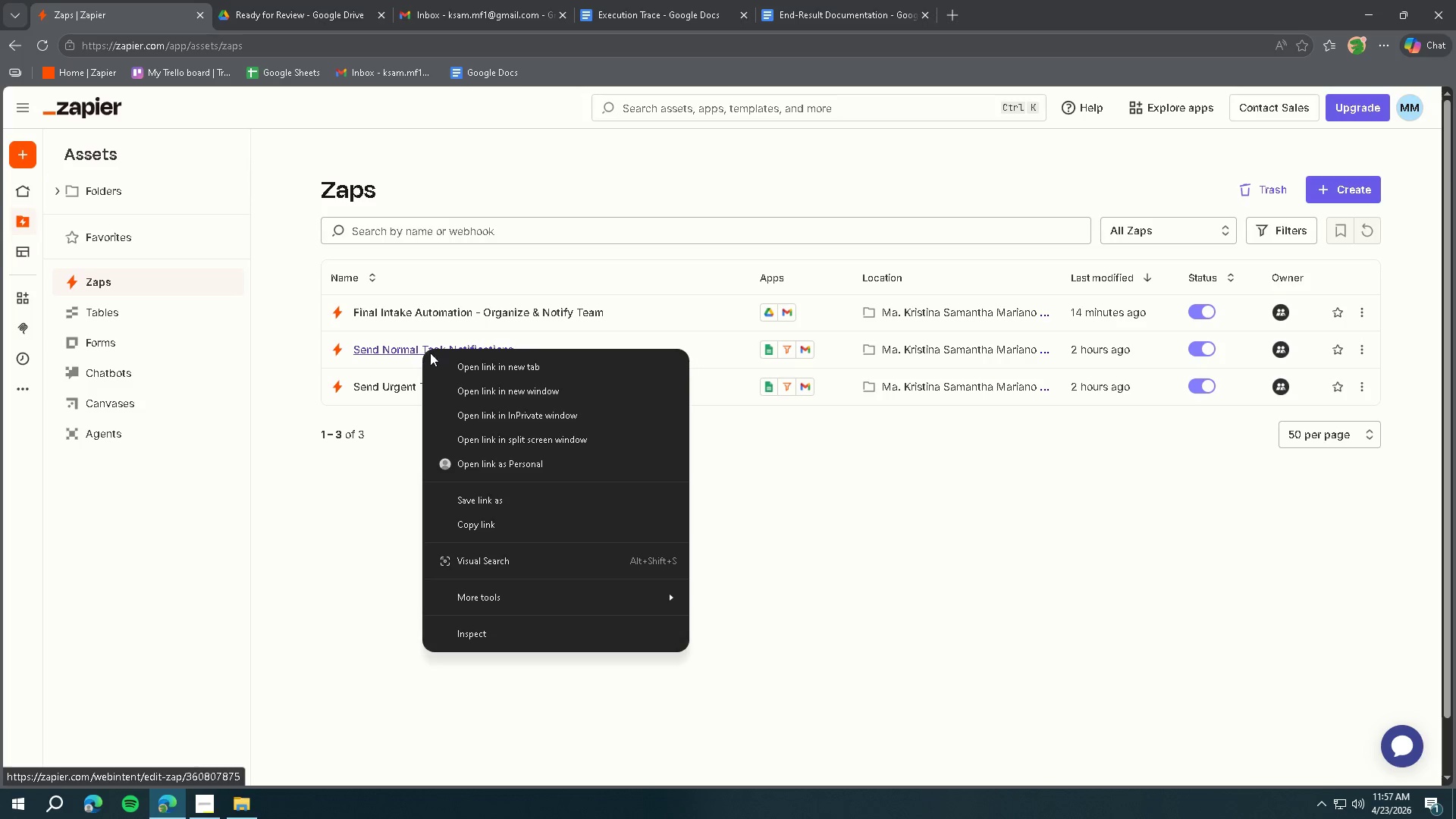 
left_click([442, 357])
 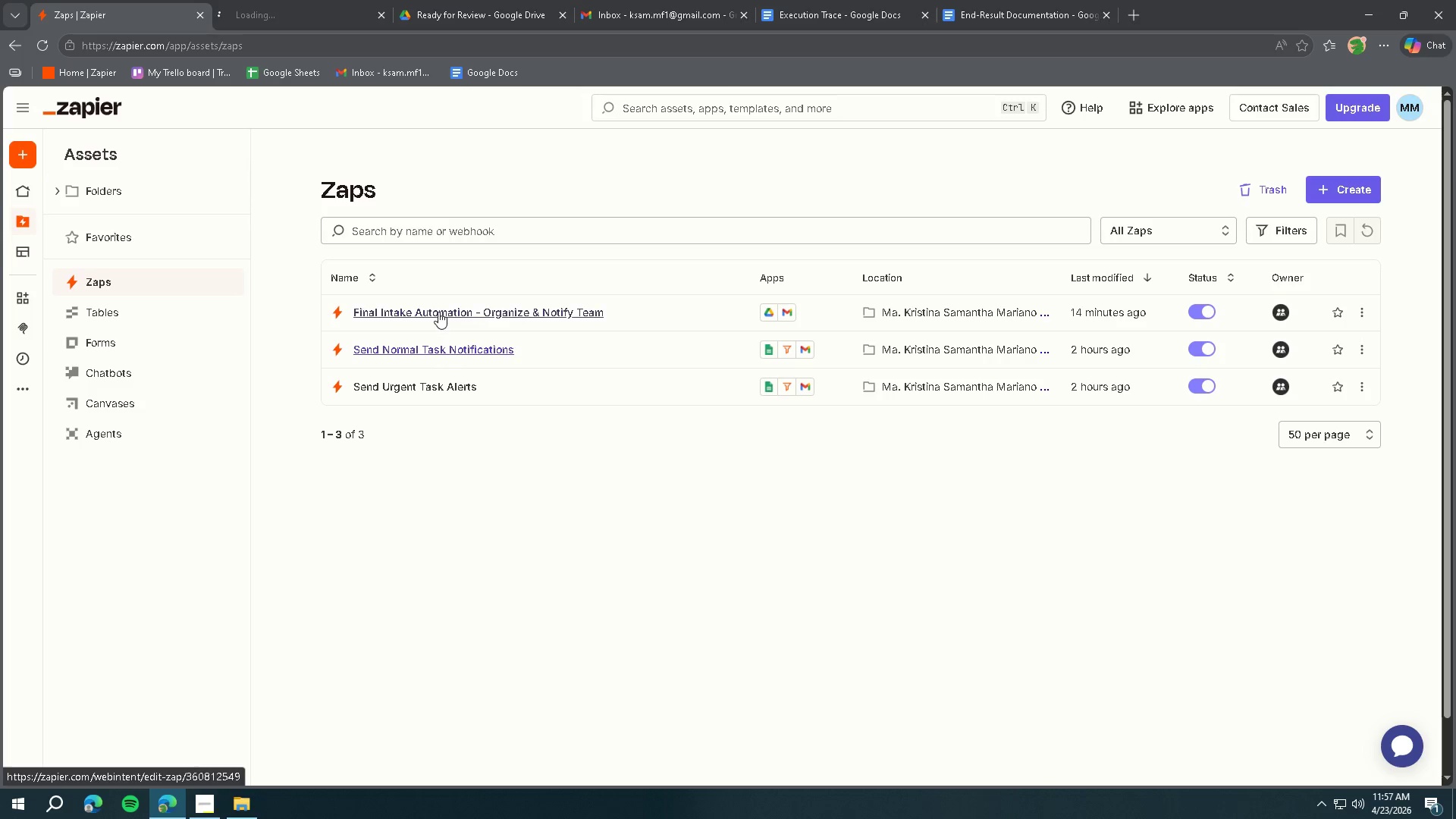 
left_click([438, 312])
 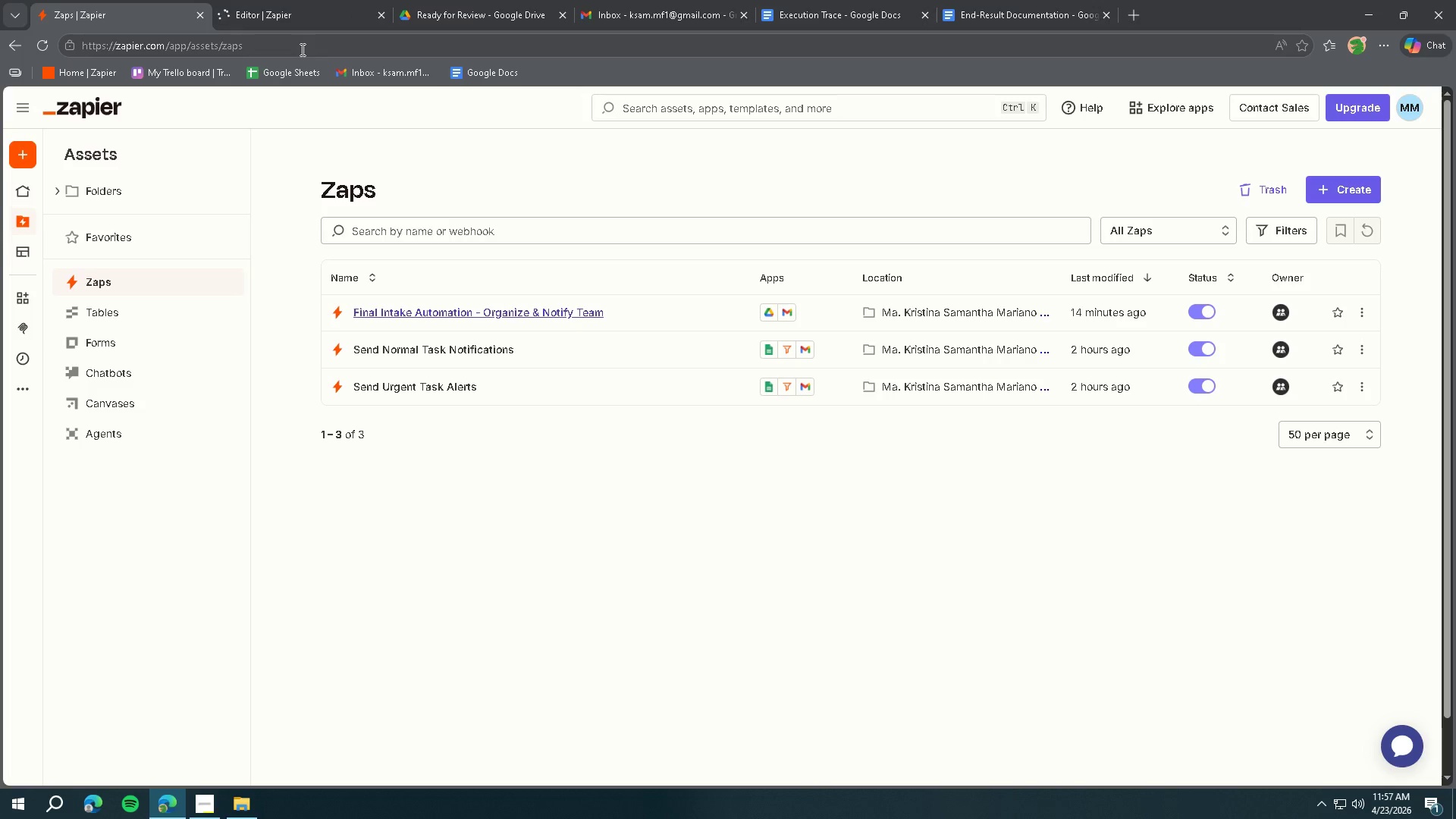 
left_click([289, 18])
 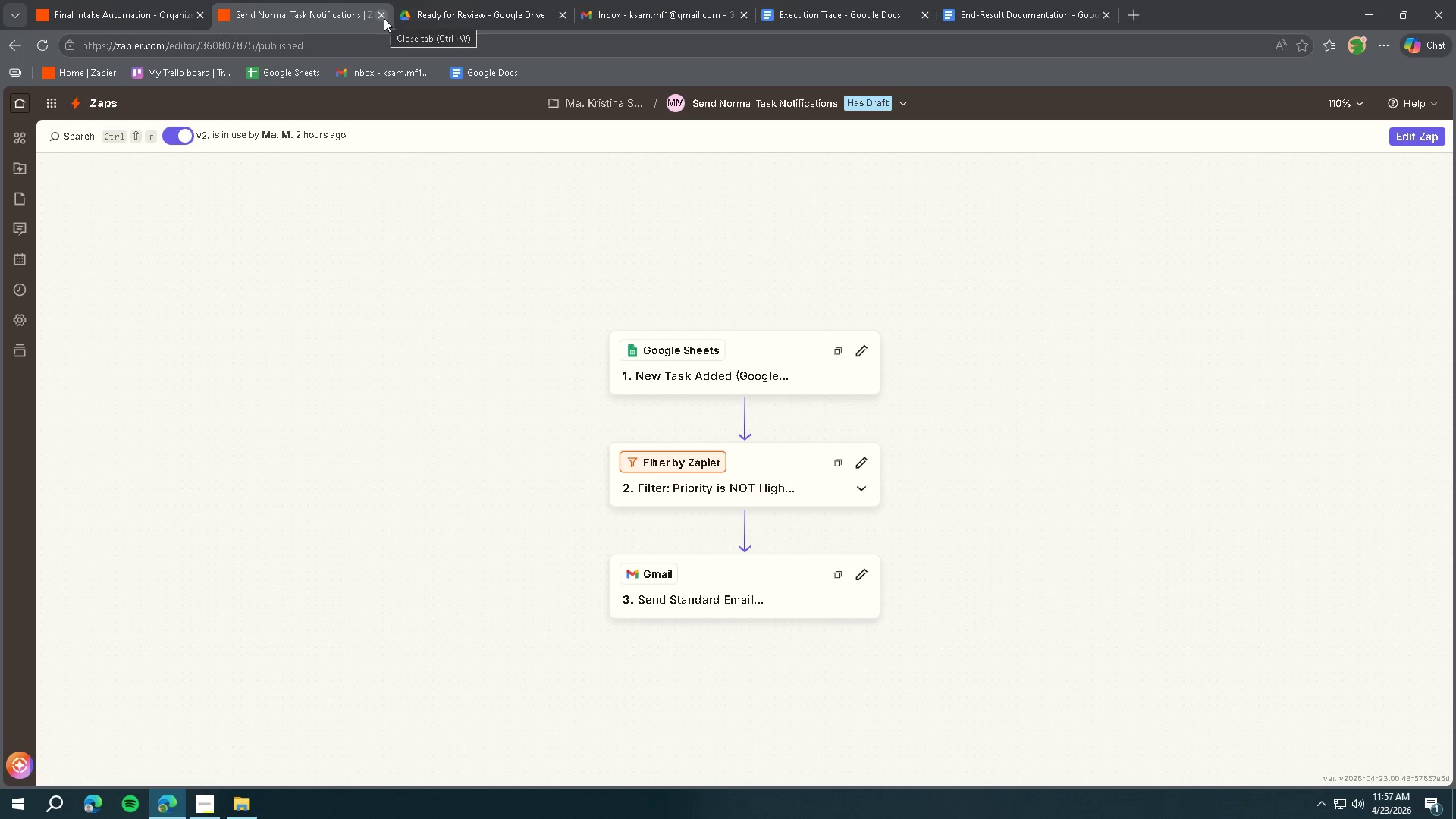 
wait(5.27)
 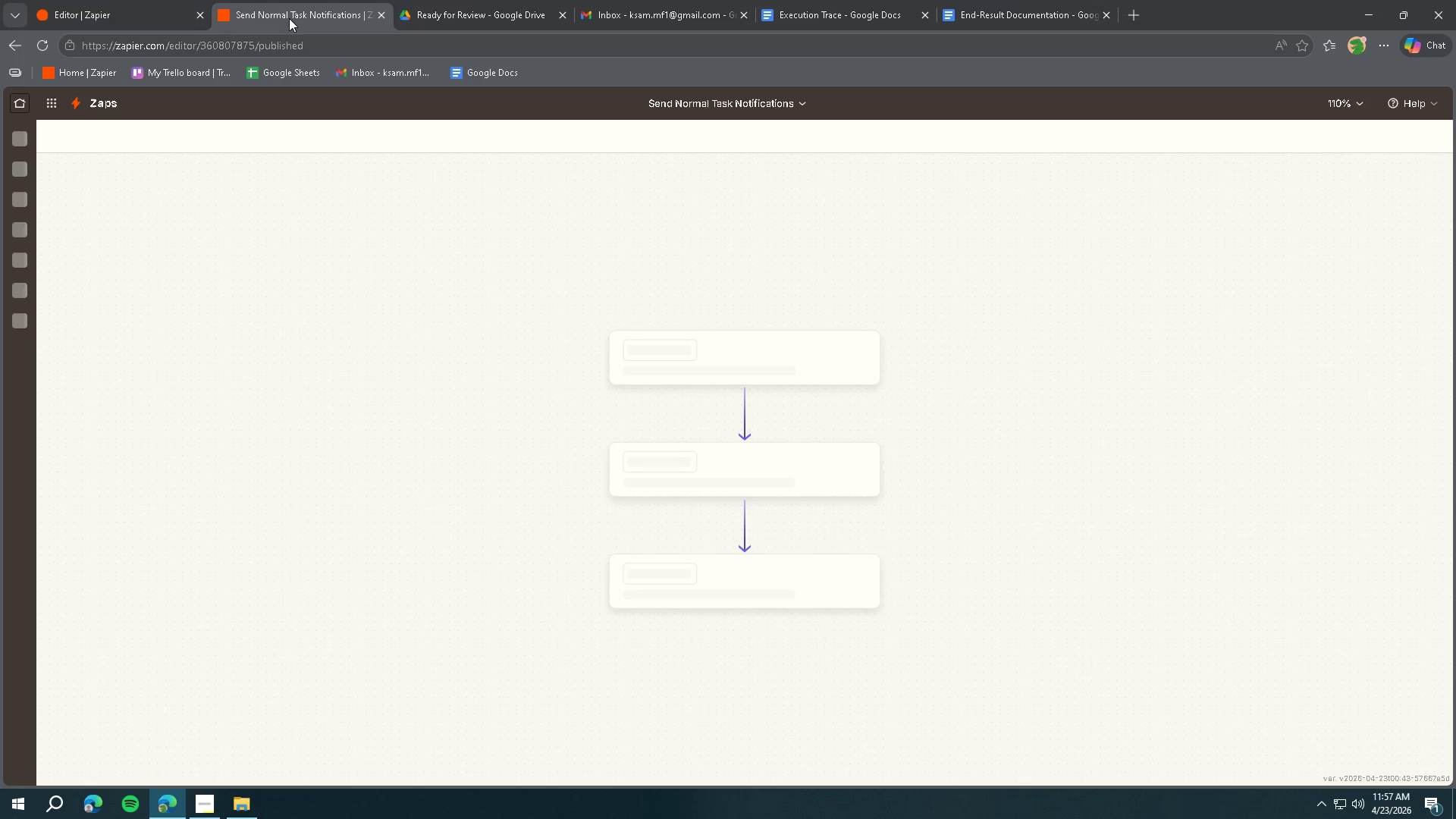 
left_click([384, 17])
 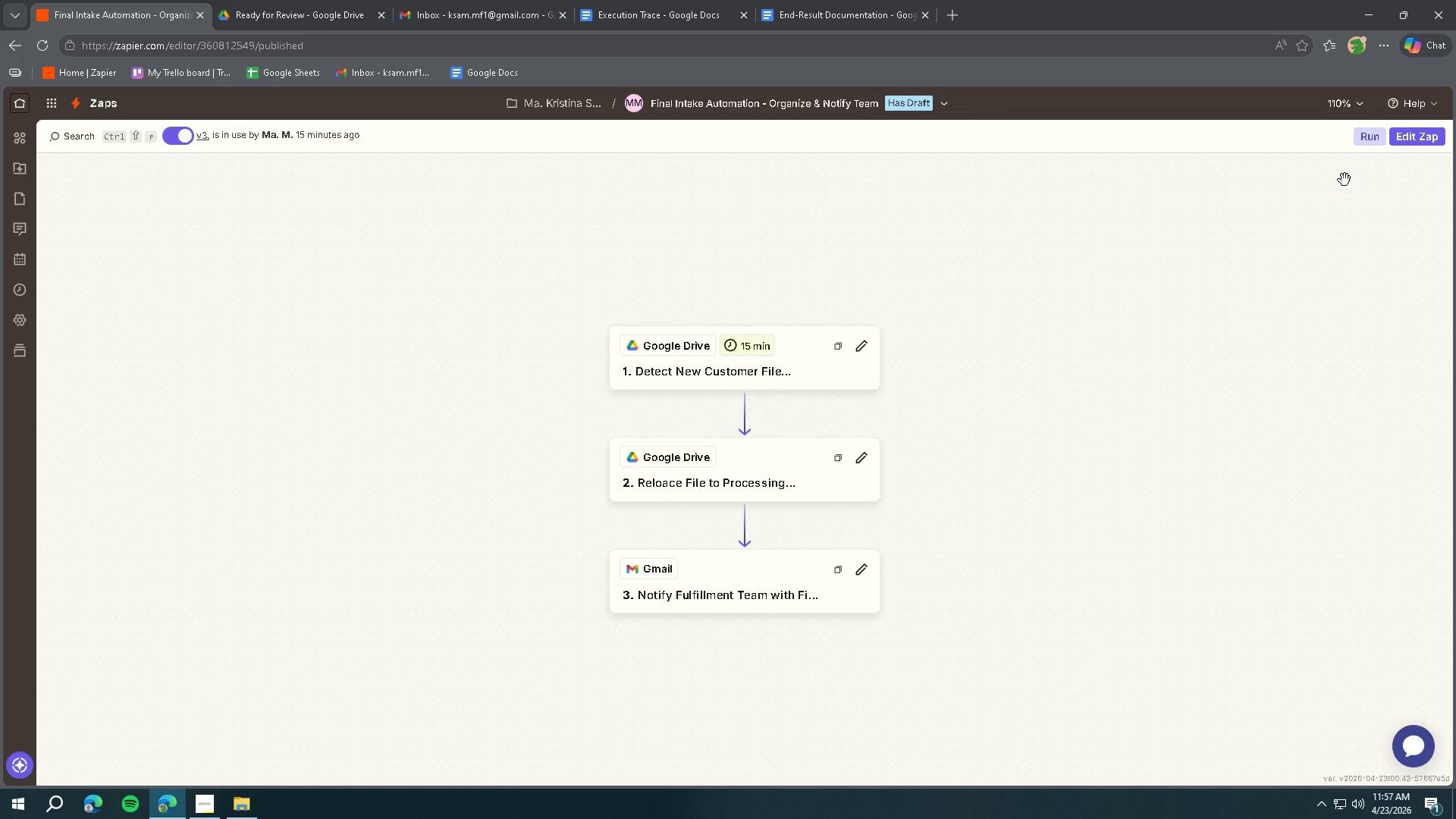 
wait(38.06)
 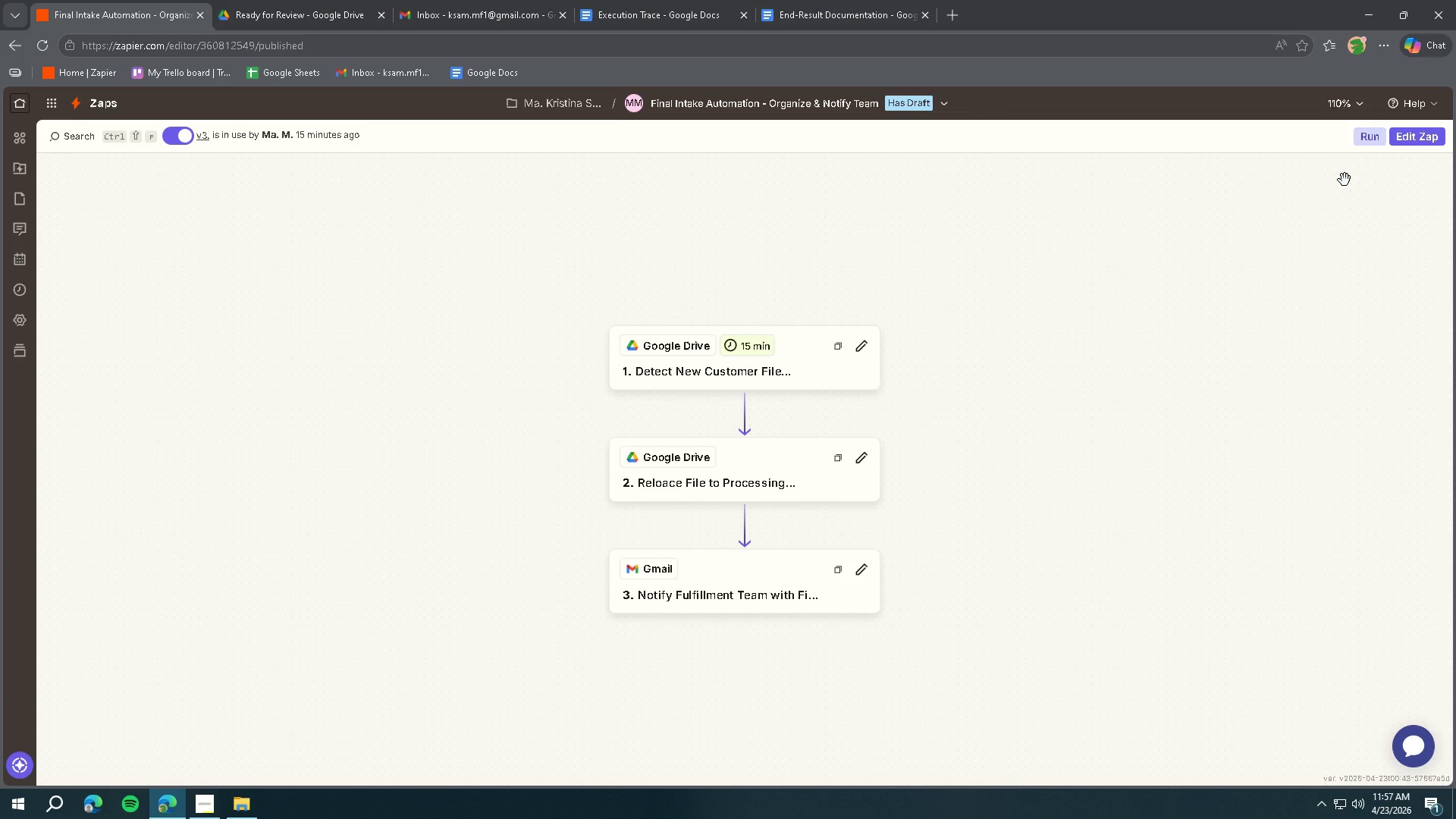 
left_click([468, 16])
 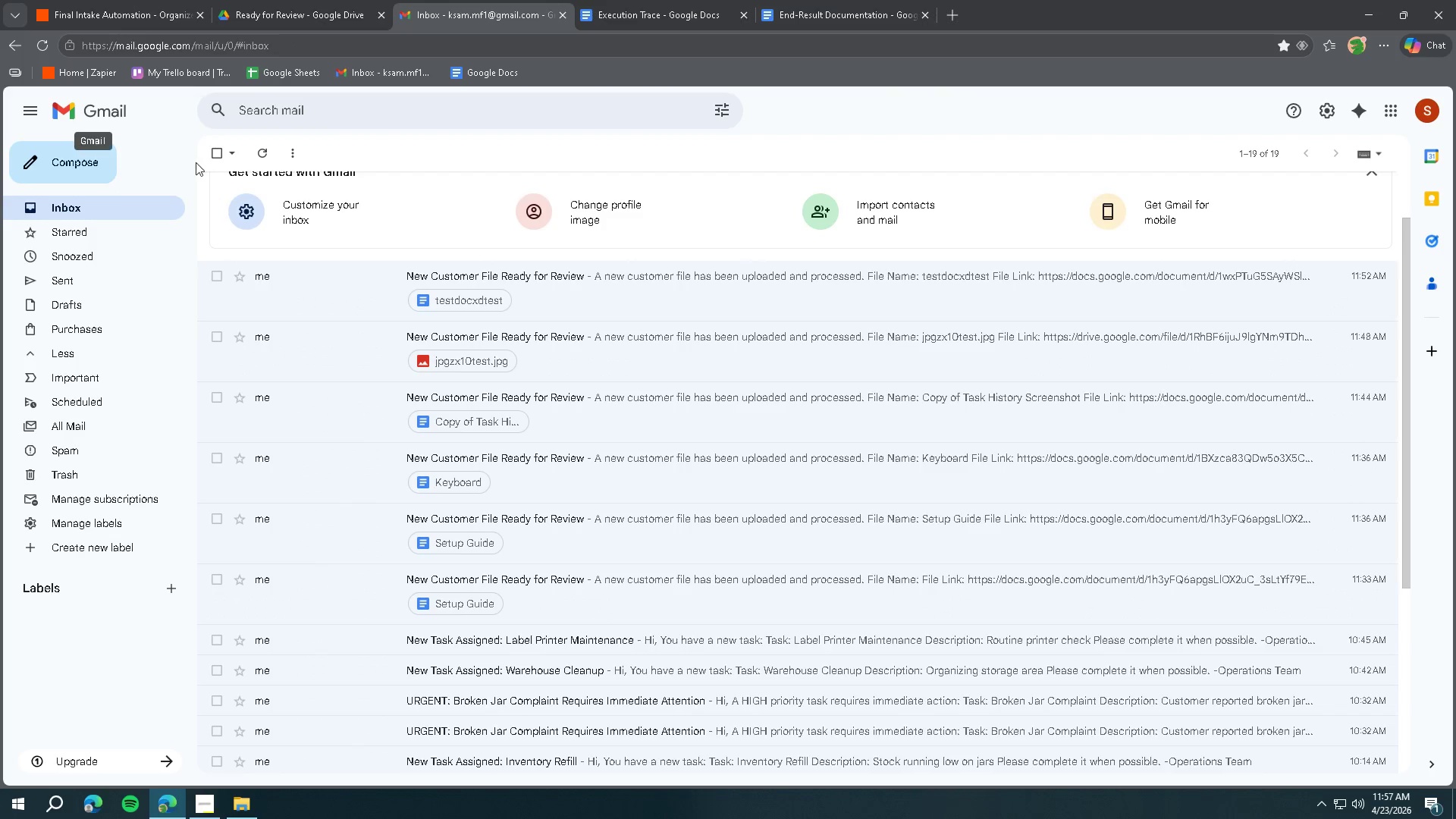 
left_click([96, 108])
 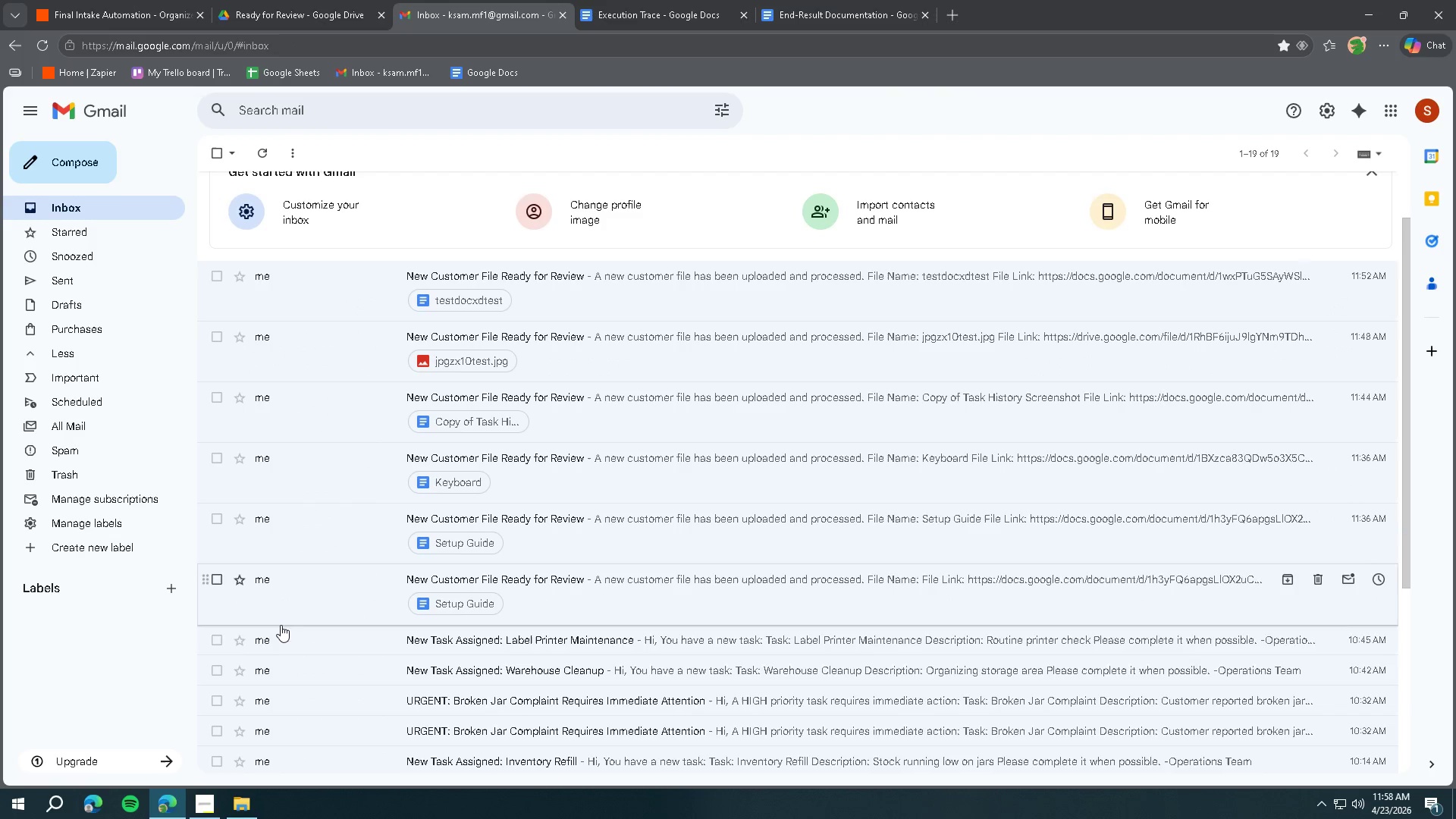 
left_click([209, 817])